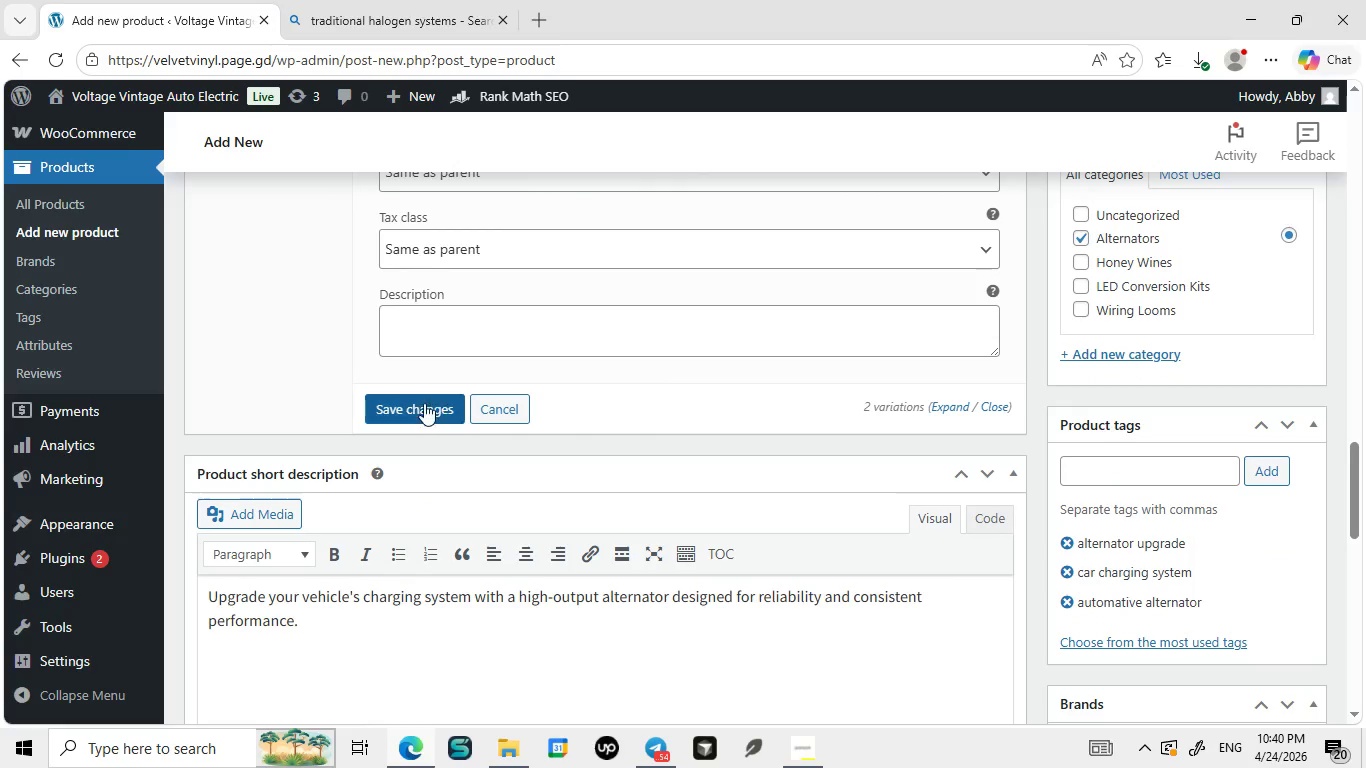 
left_click([407, 408])
 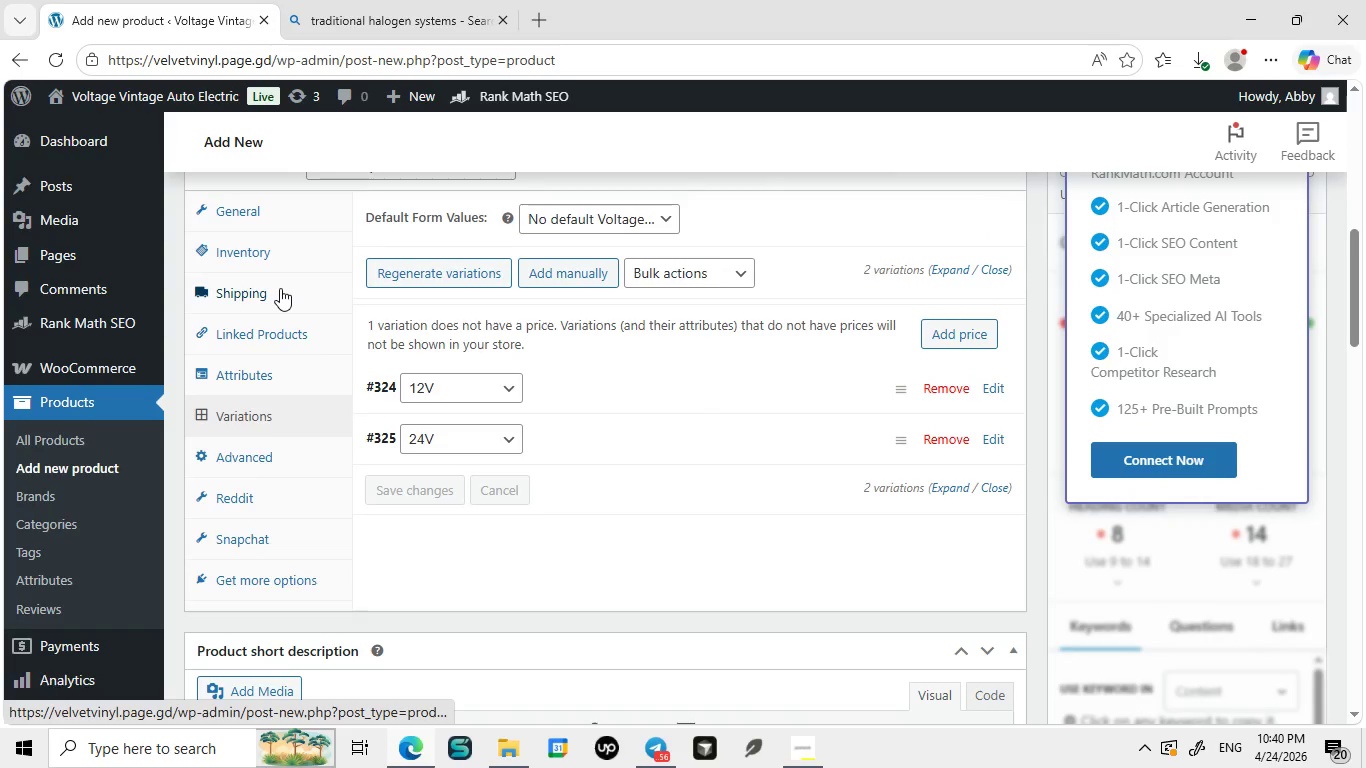 
wait(6.83)
 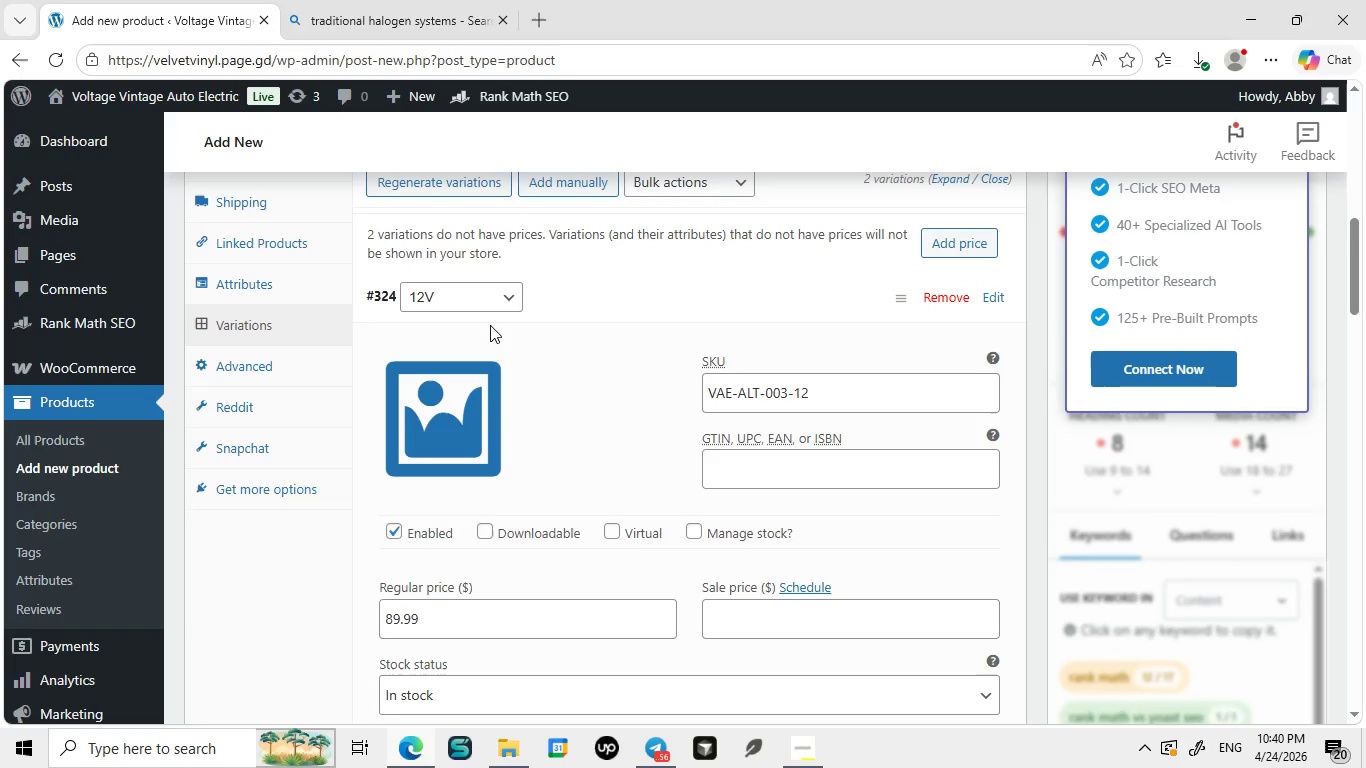 
left_click([280, 288])
 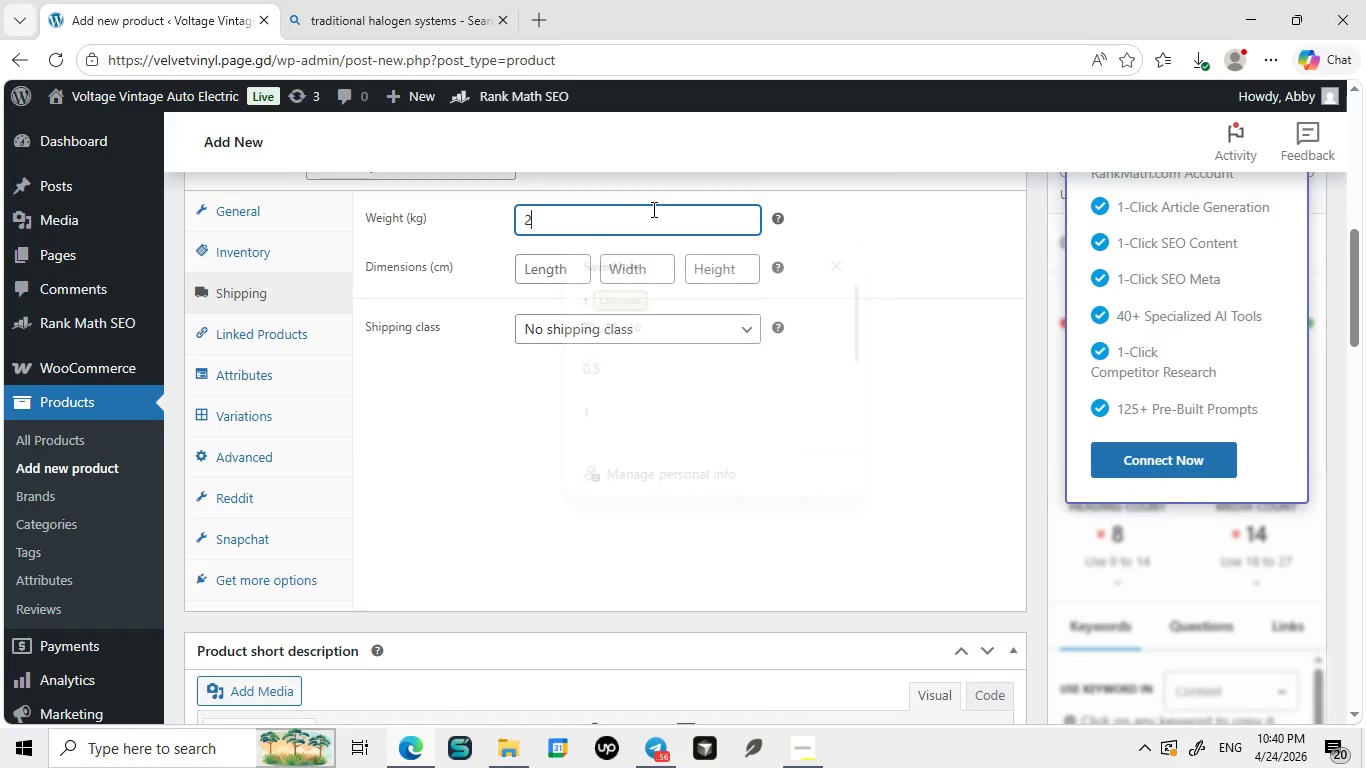 
left_click([652, 209])
 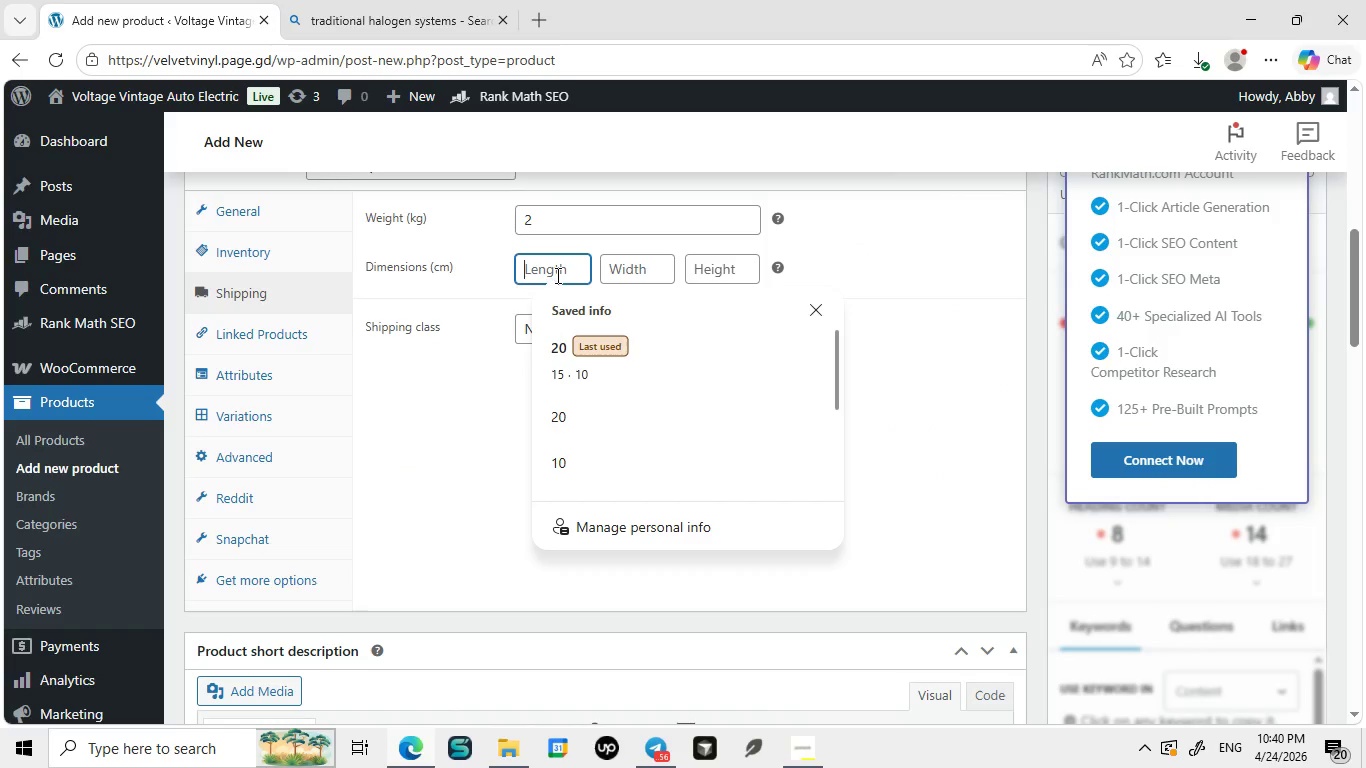 
key(2)
 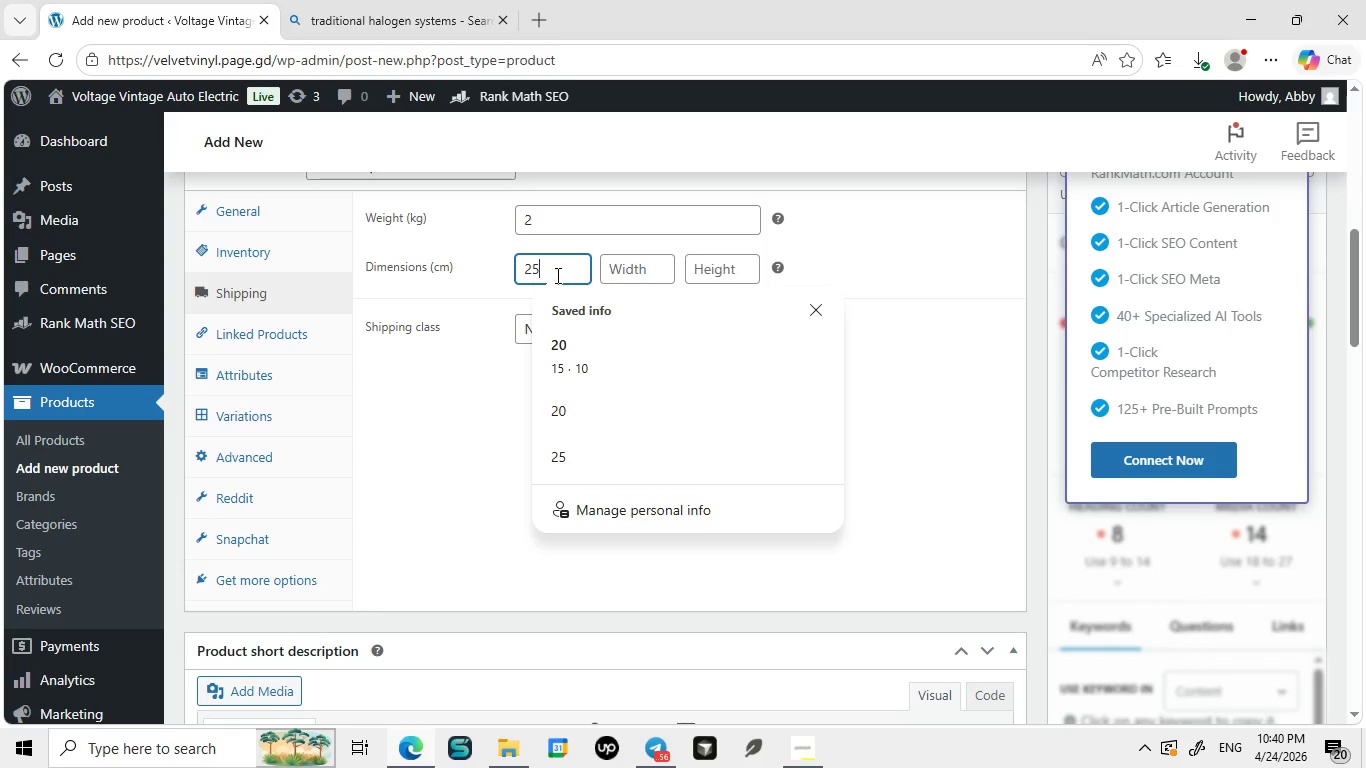 
left_click([556, 275])
 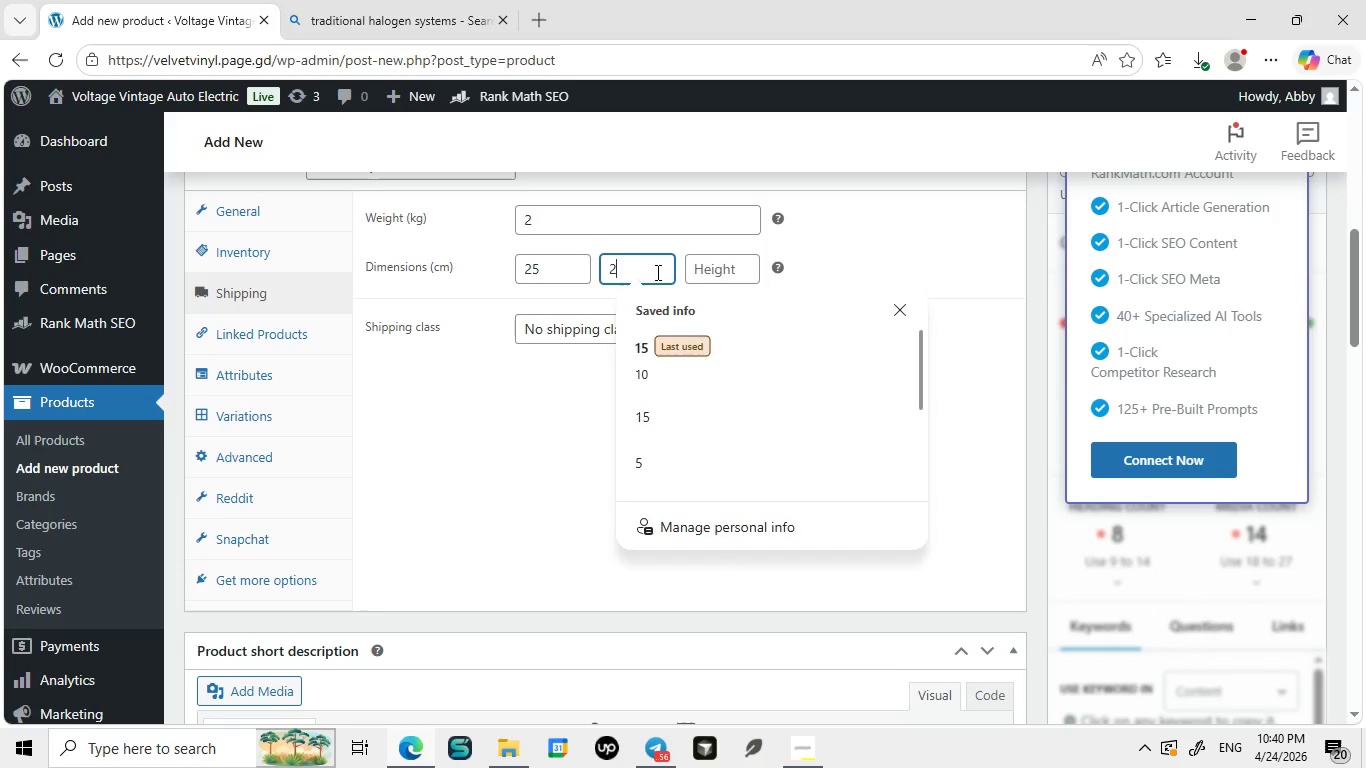 
type(25)
 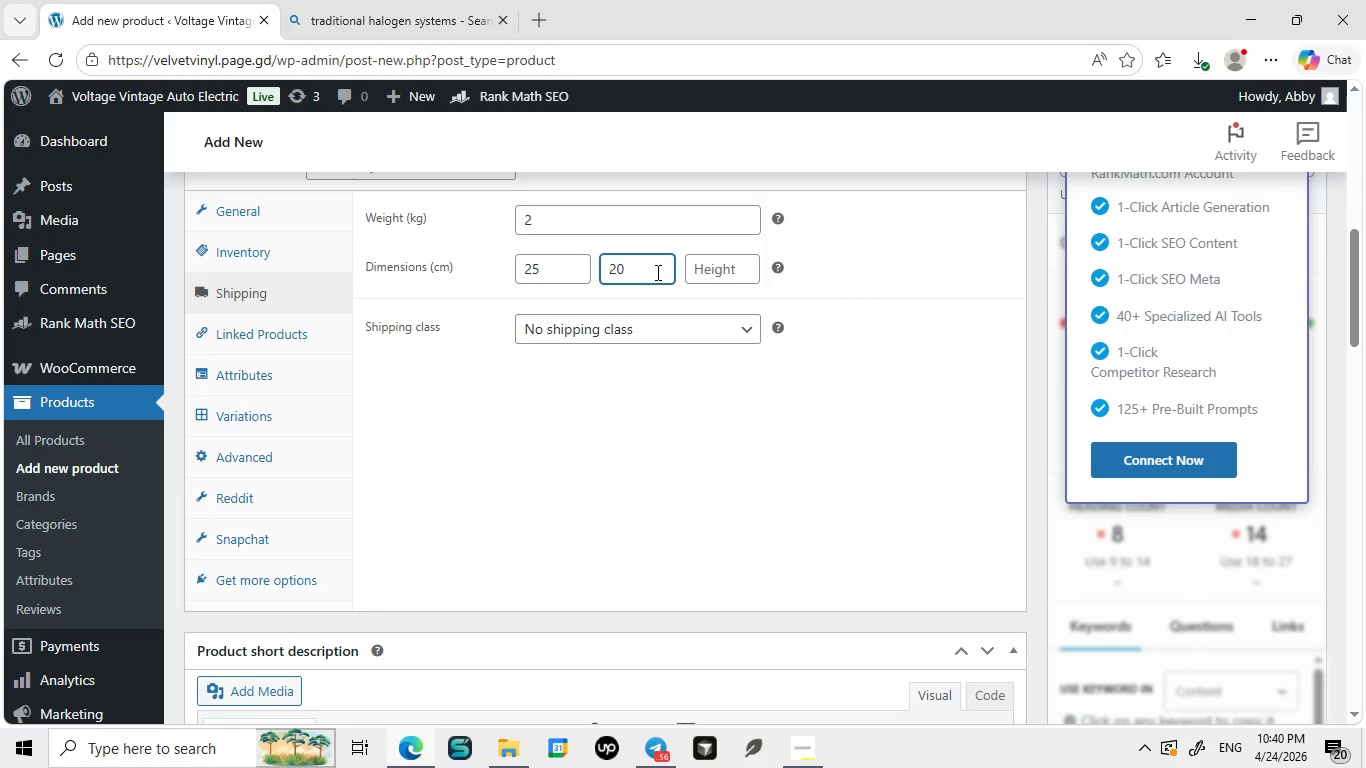 
left_click([656, 272])
 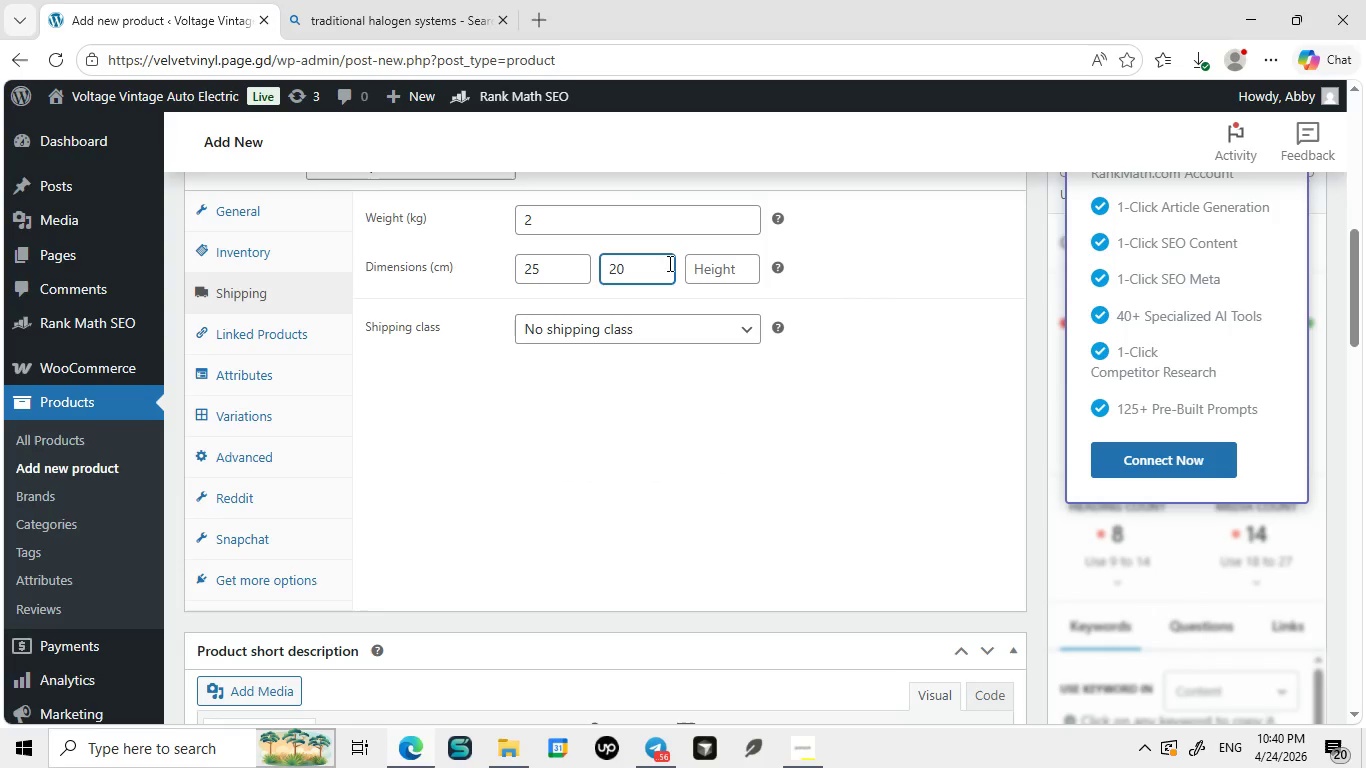 
key(2)
 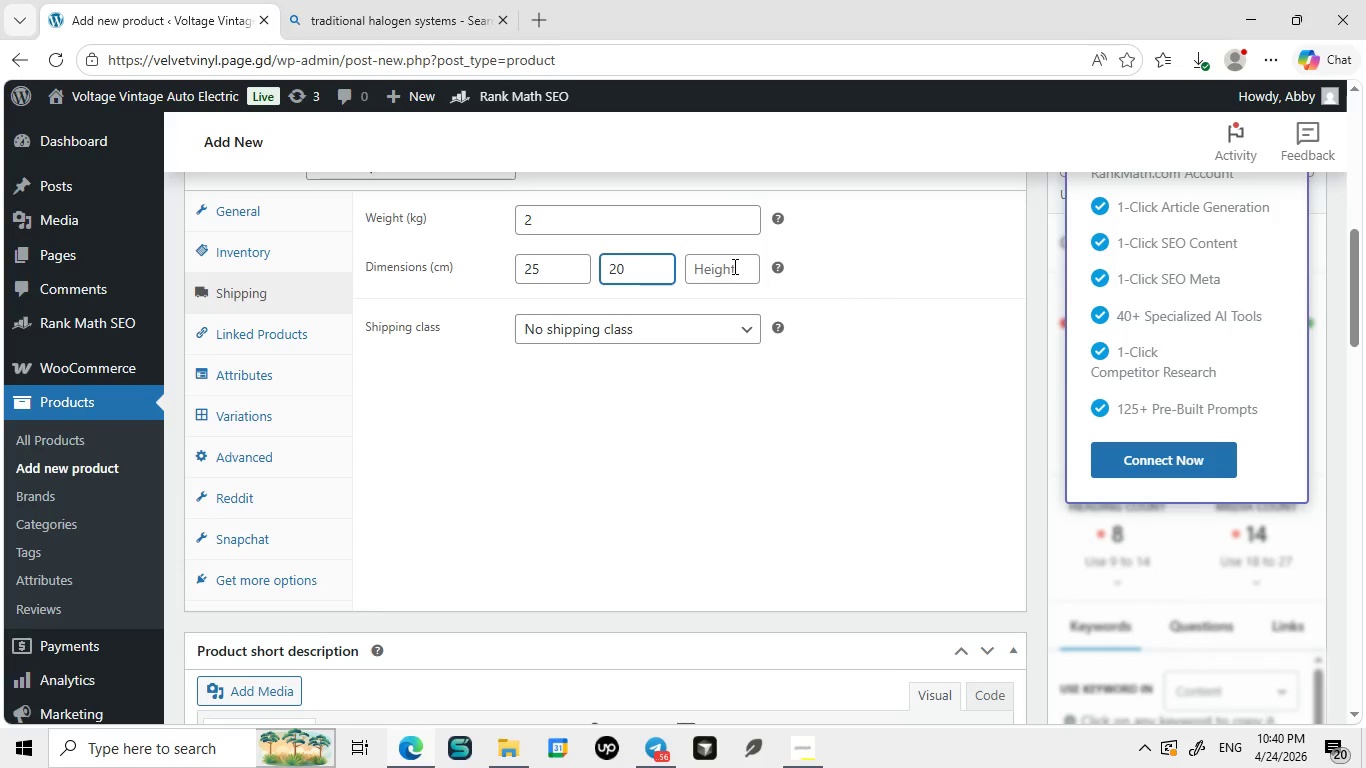 
key(0)
 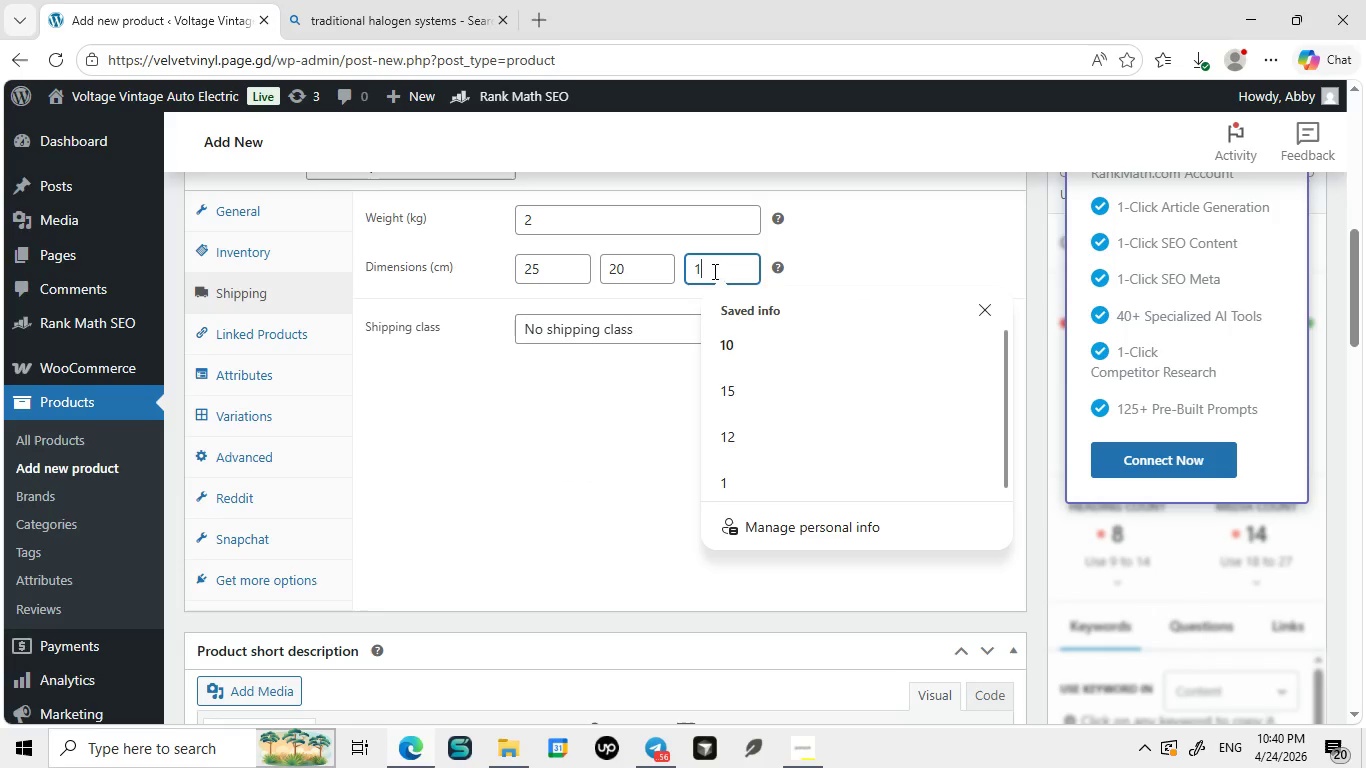 
left_click([713, 271])
 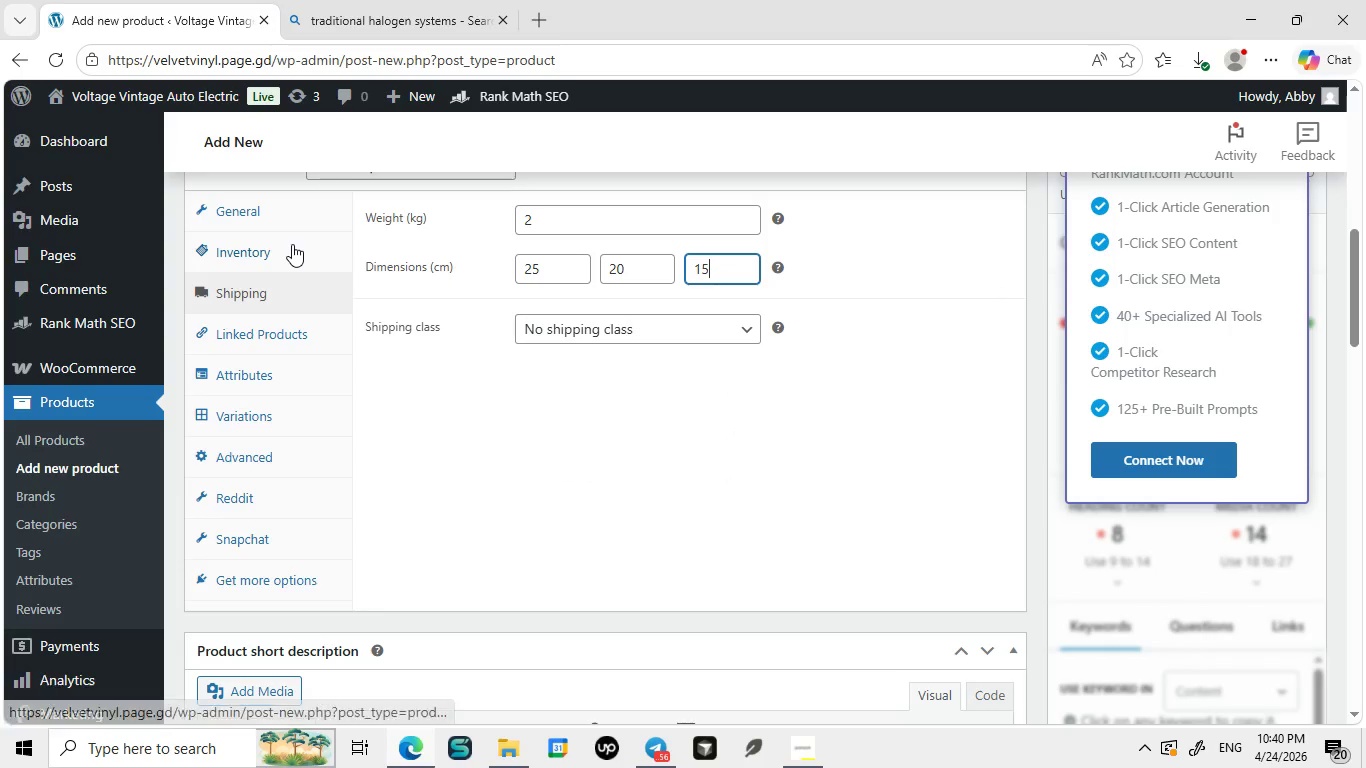 
type(15)
 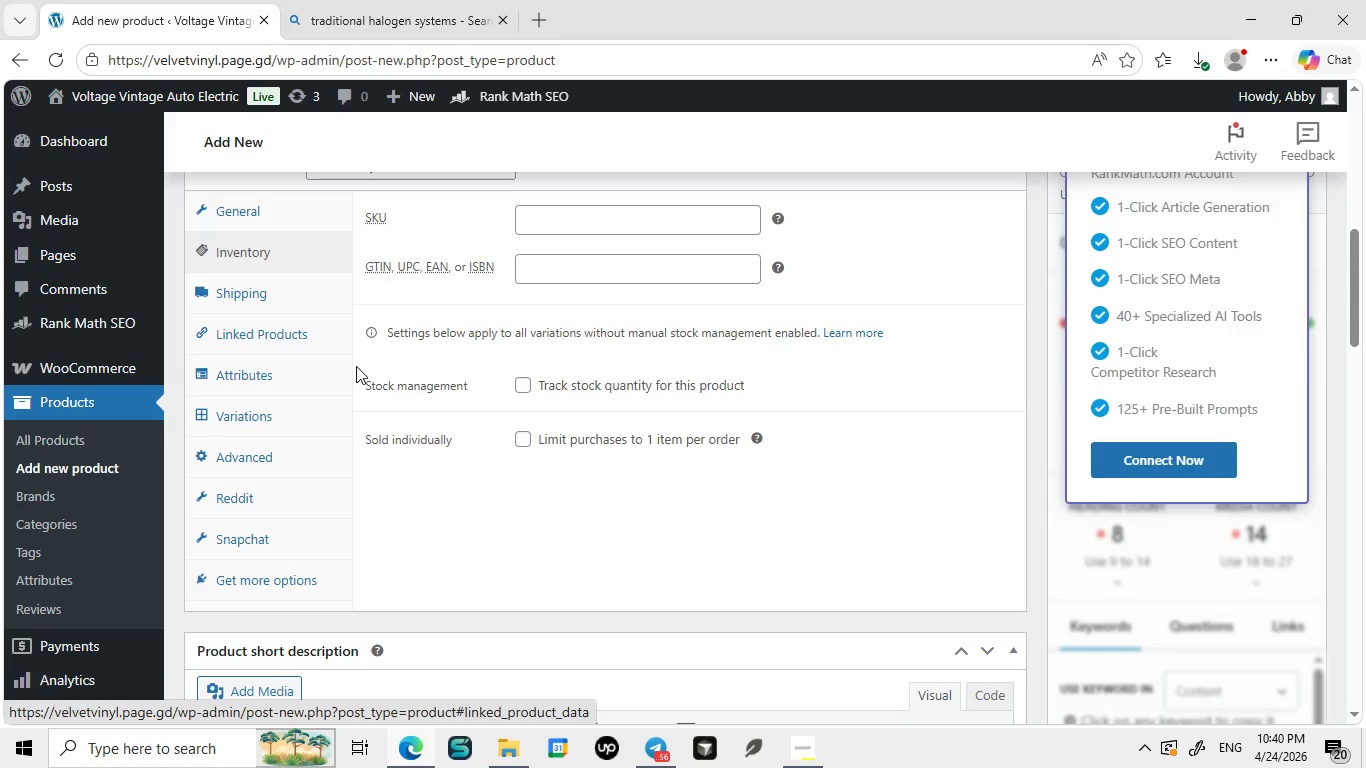 
left_click([287, 240])
 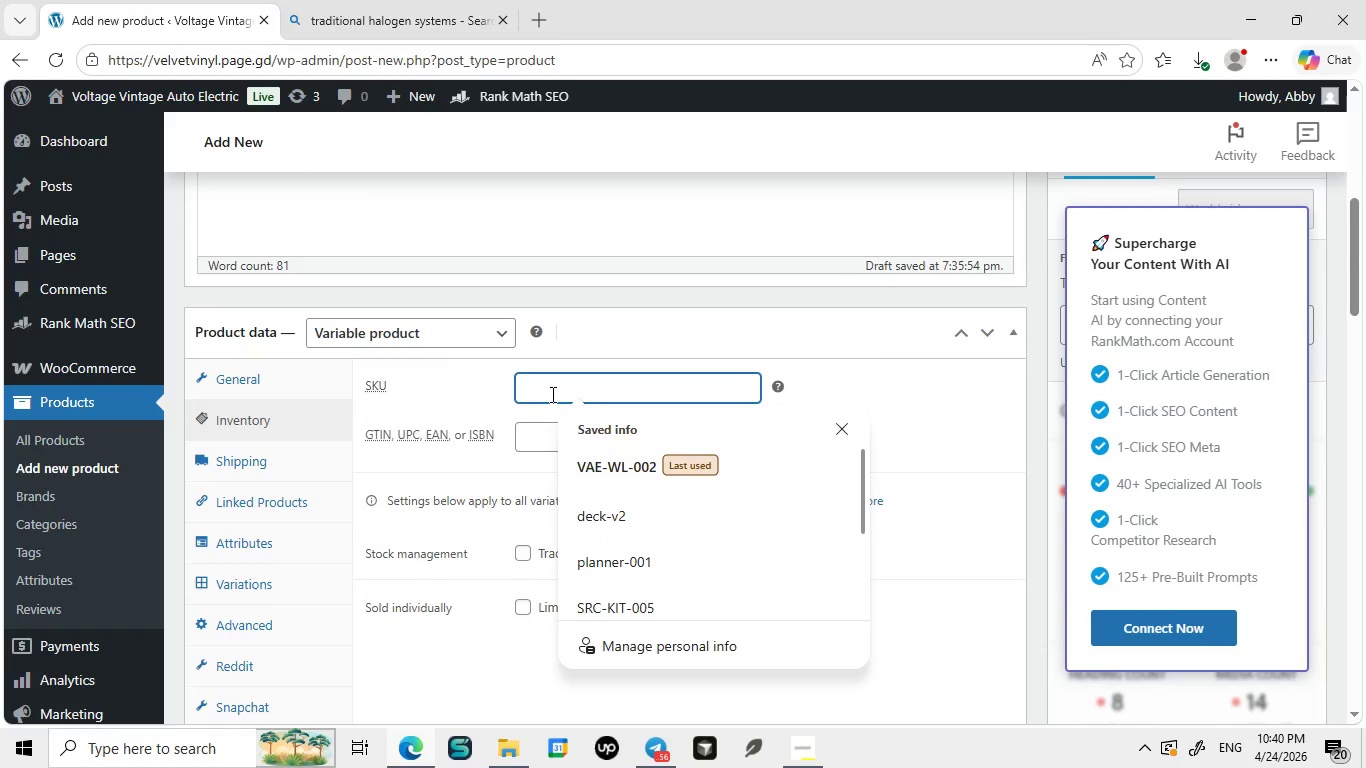 
left_click_drag(start_coordinate=[559, 372], to_coordinate=[551, 394])
 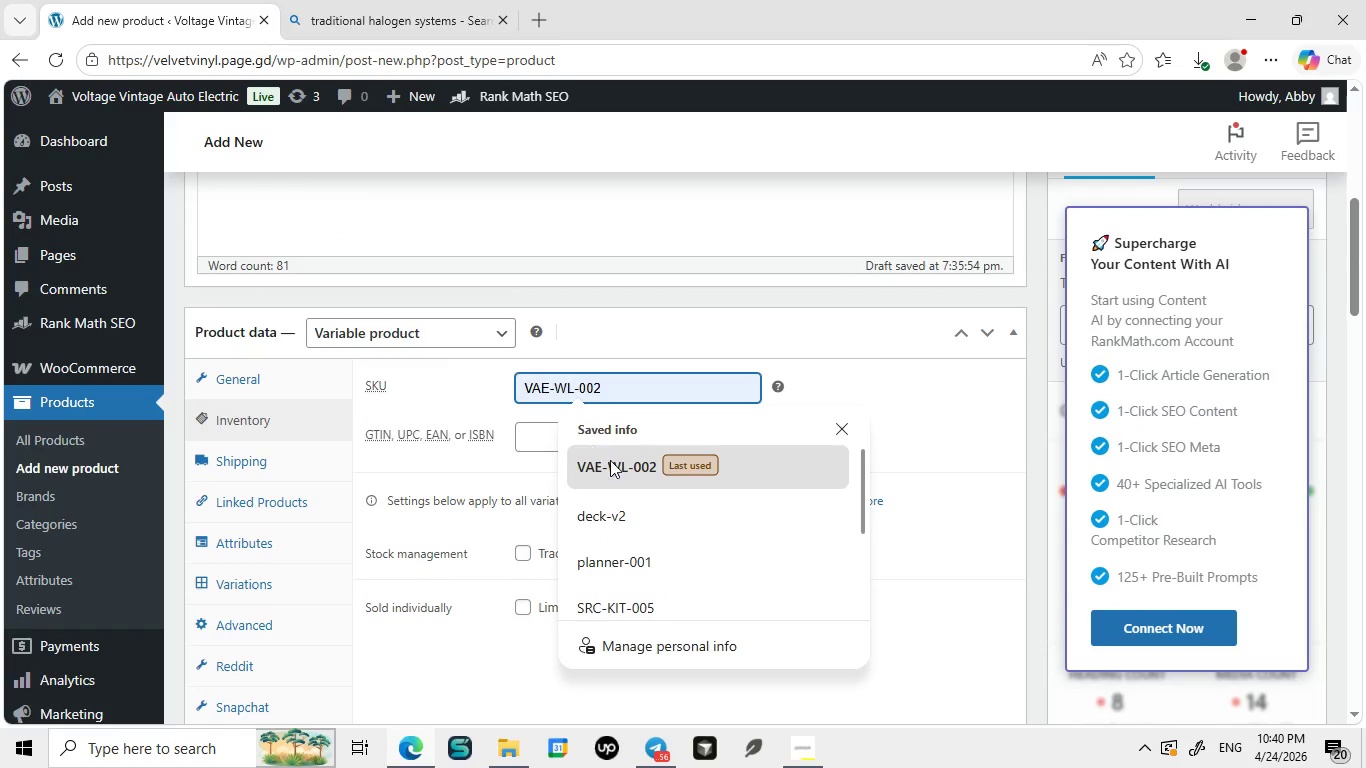 
left_click([551, 394])
 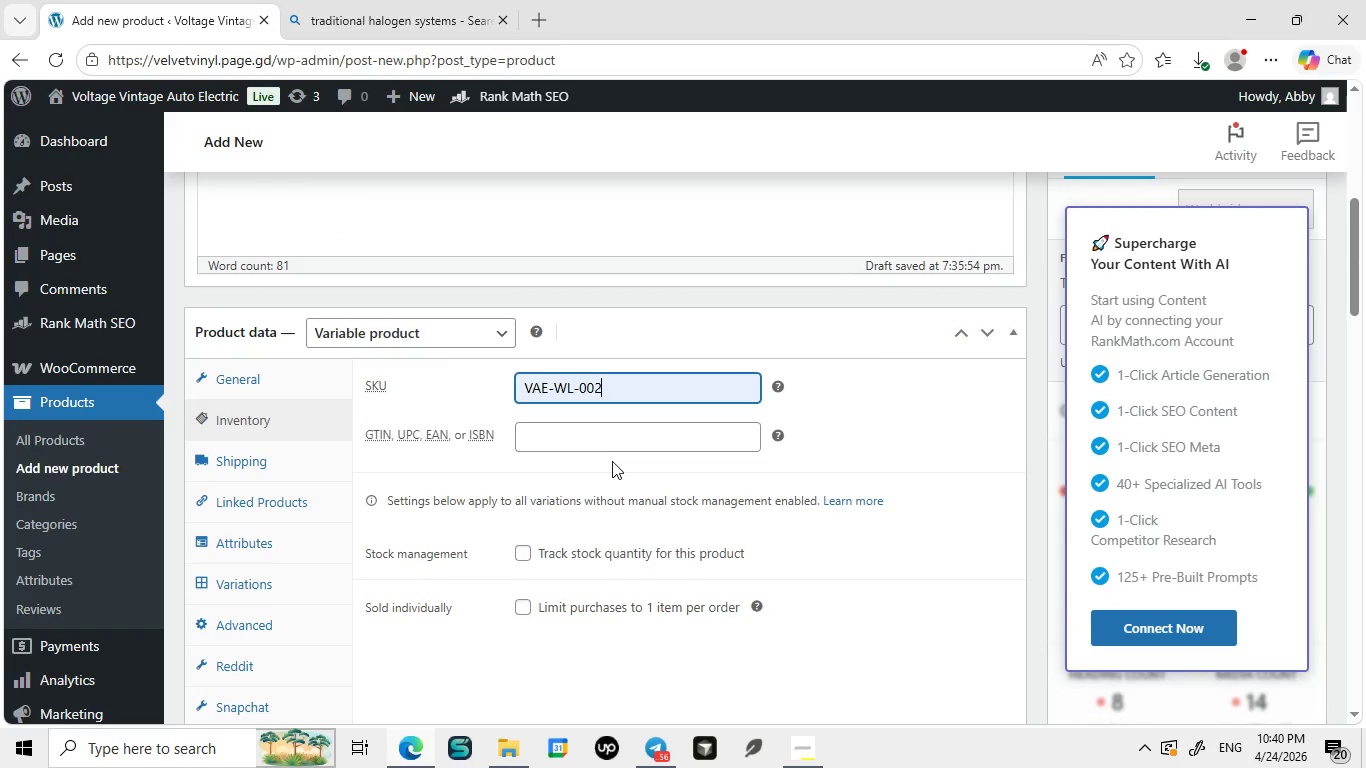 
left_click([612, 461])
 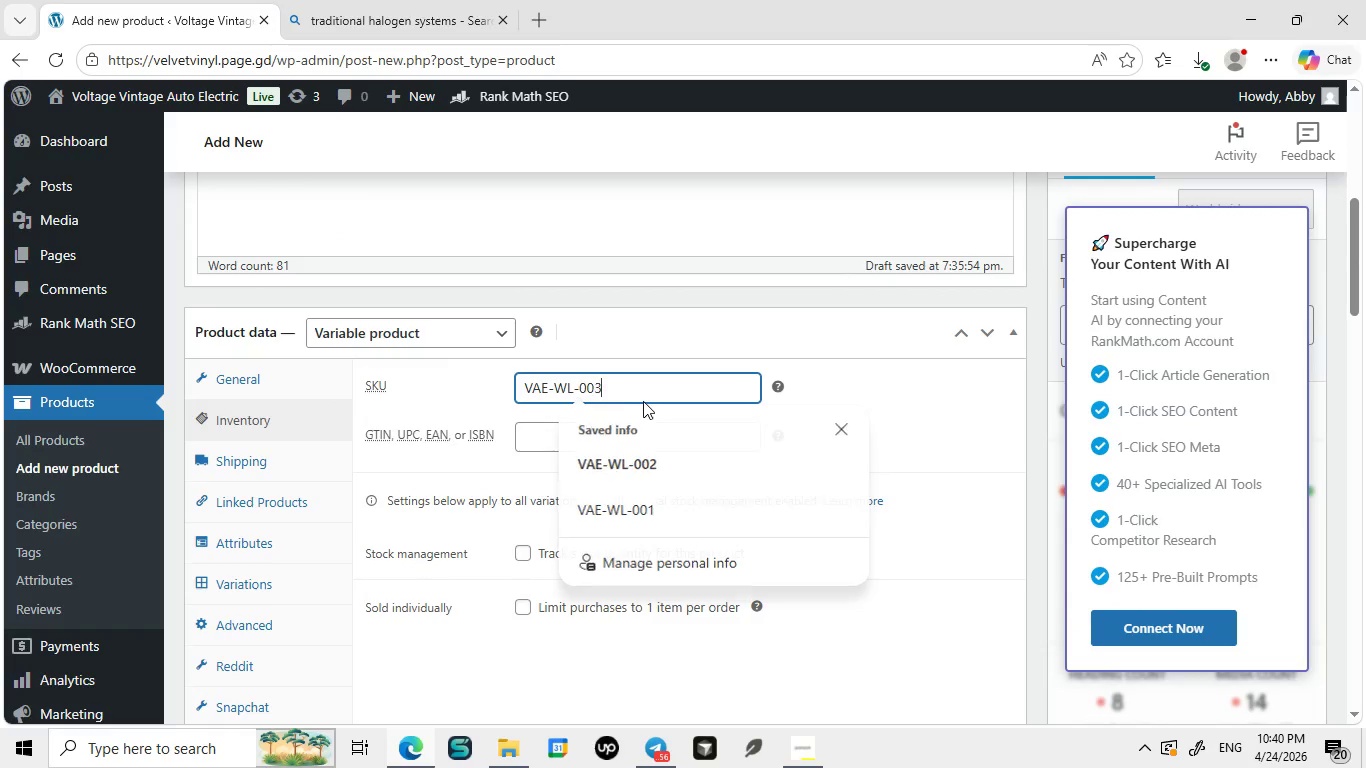 
key(Backspace)
 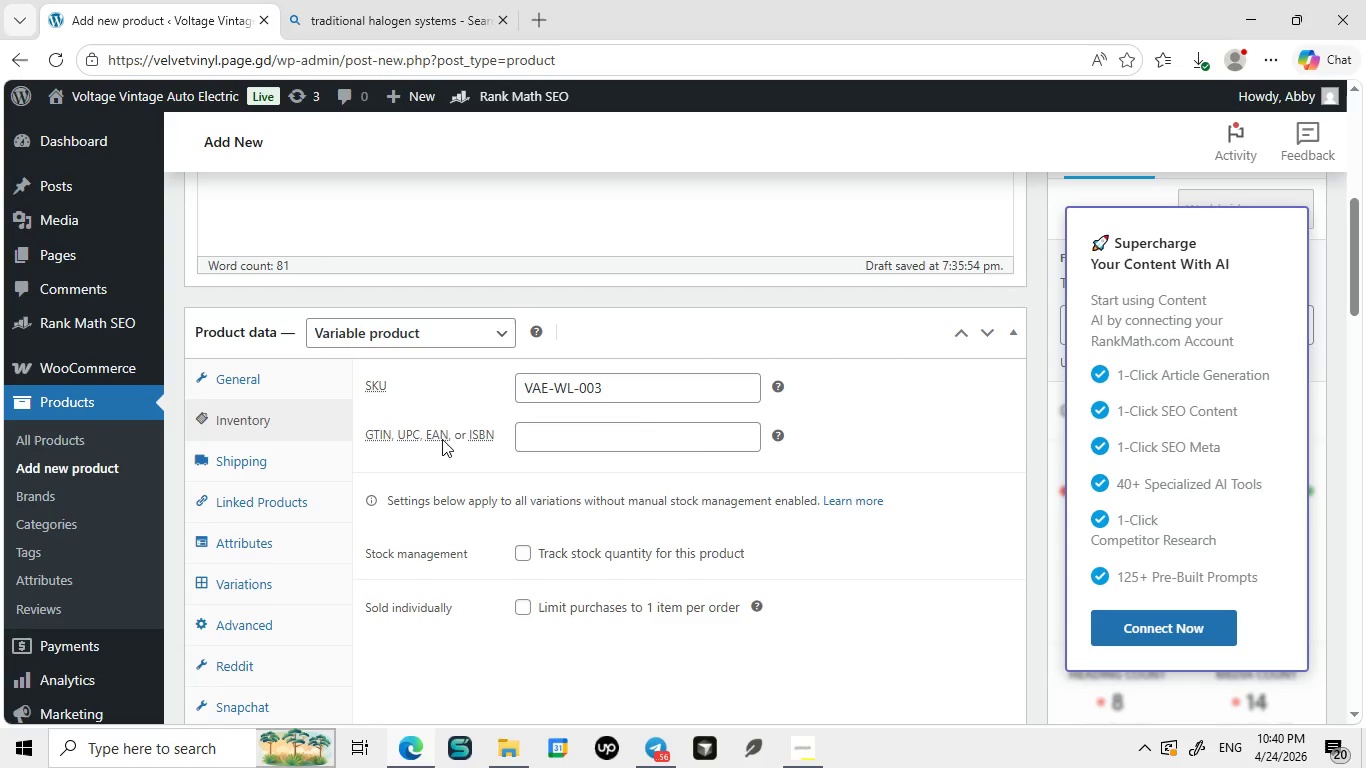 
key(3)
 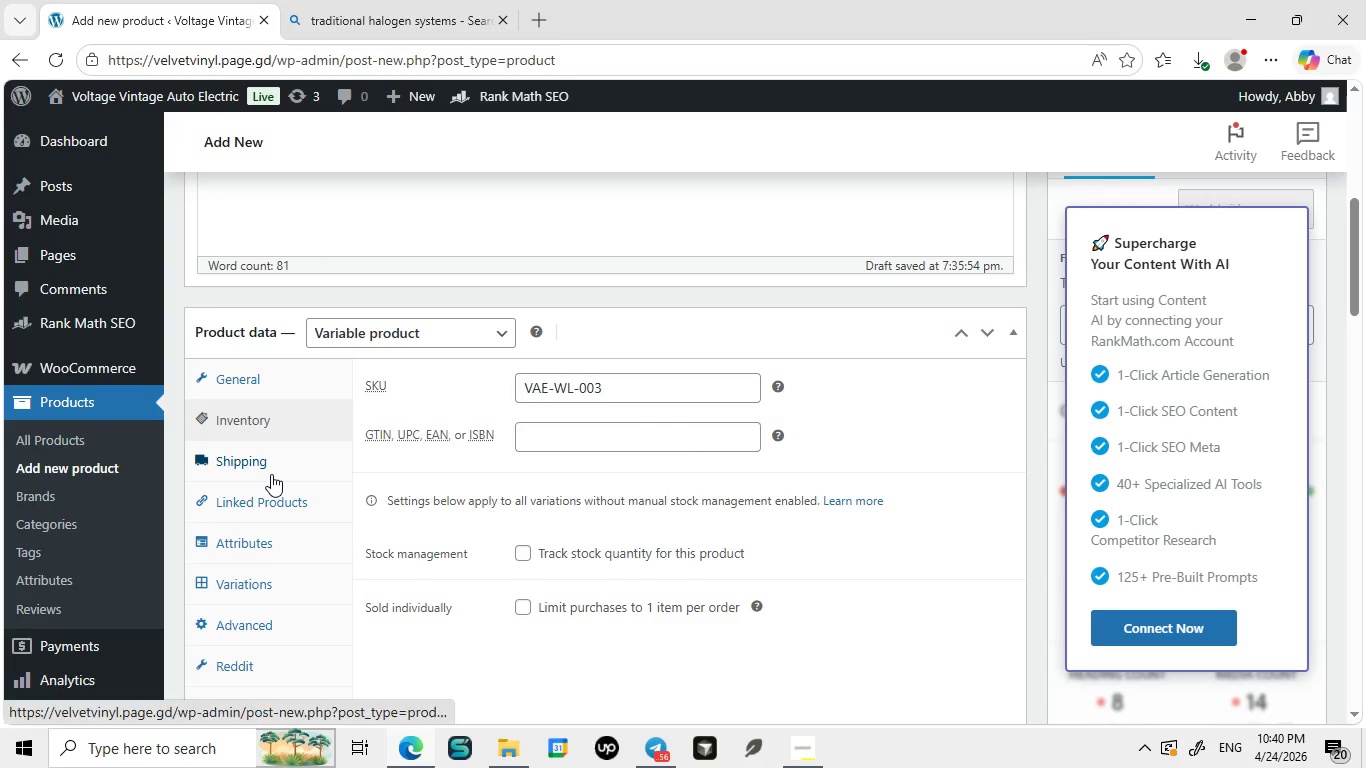 
left_click([820, 461])
 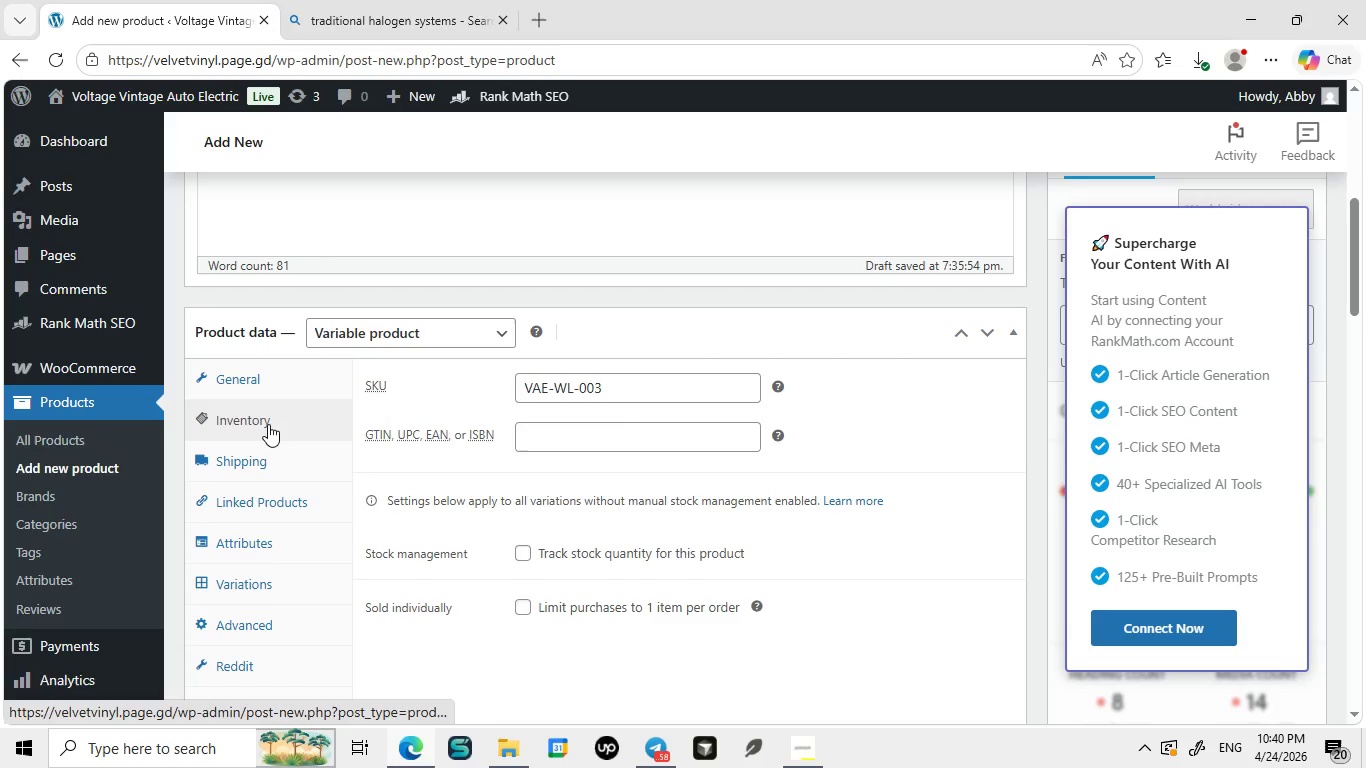 
left_click([271, 474])
 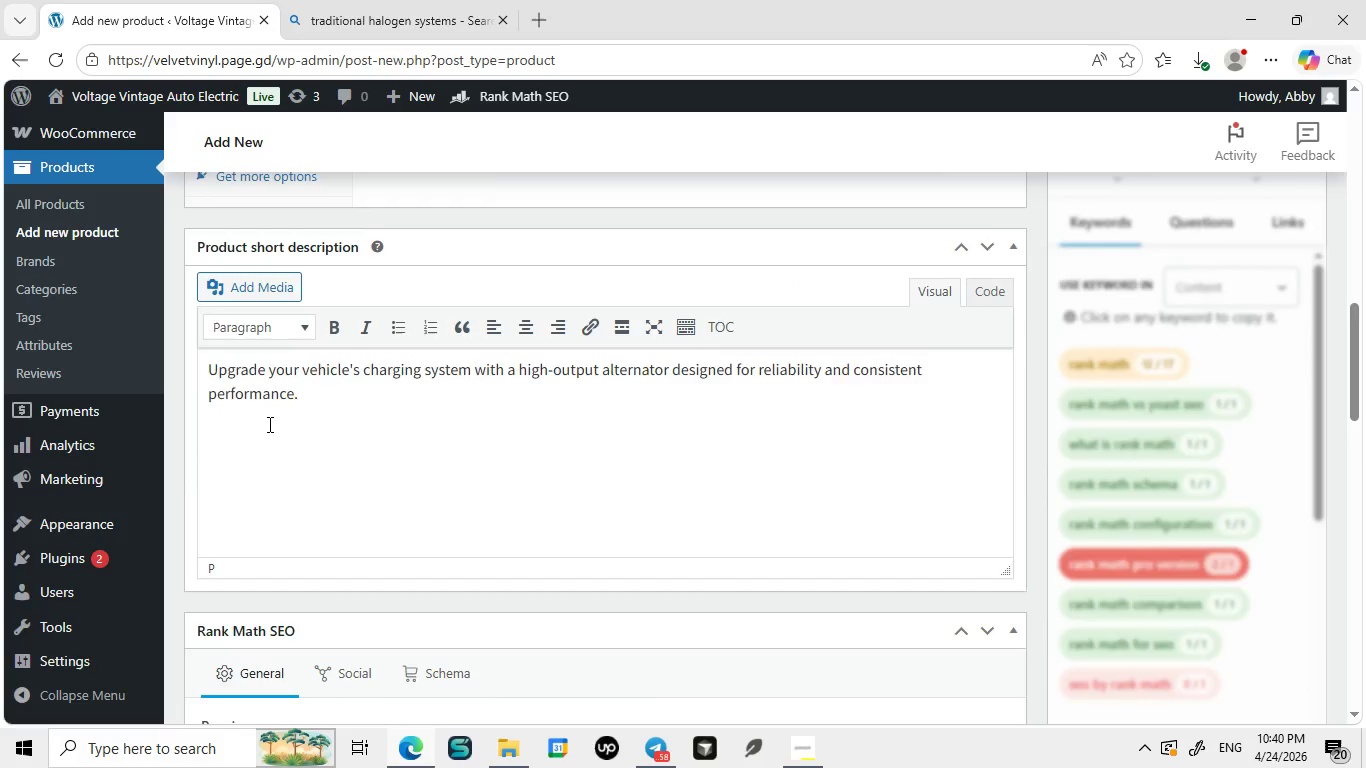 
left_click([268, 424])
 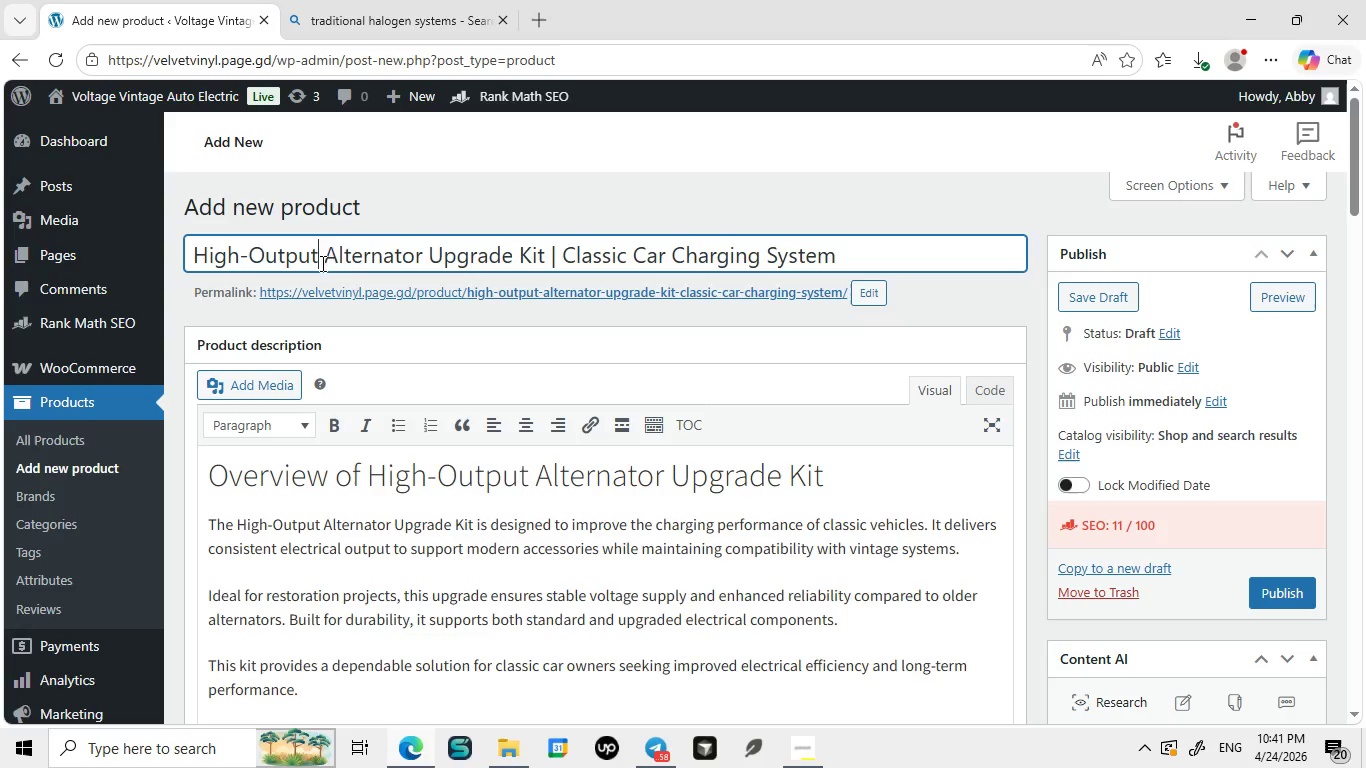 
wait(7.75)
 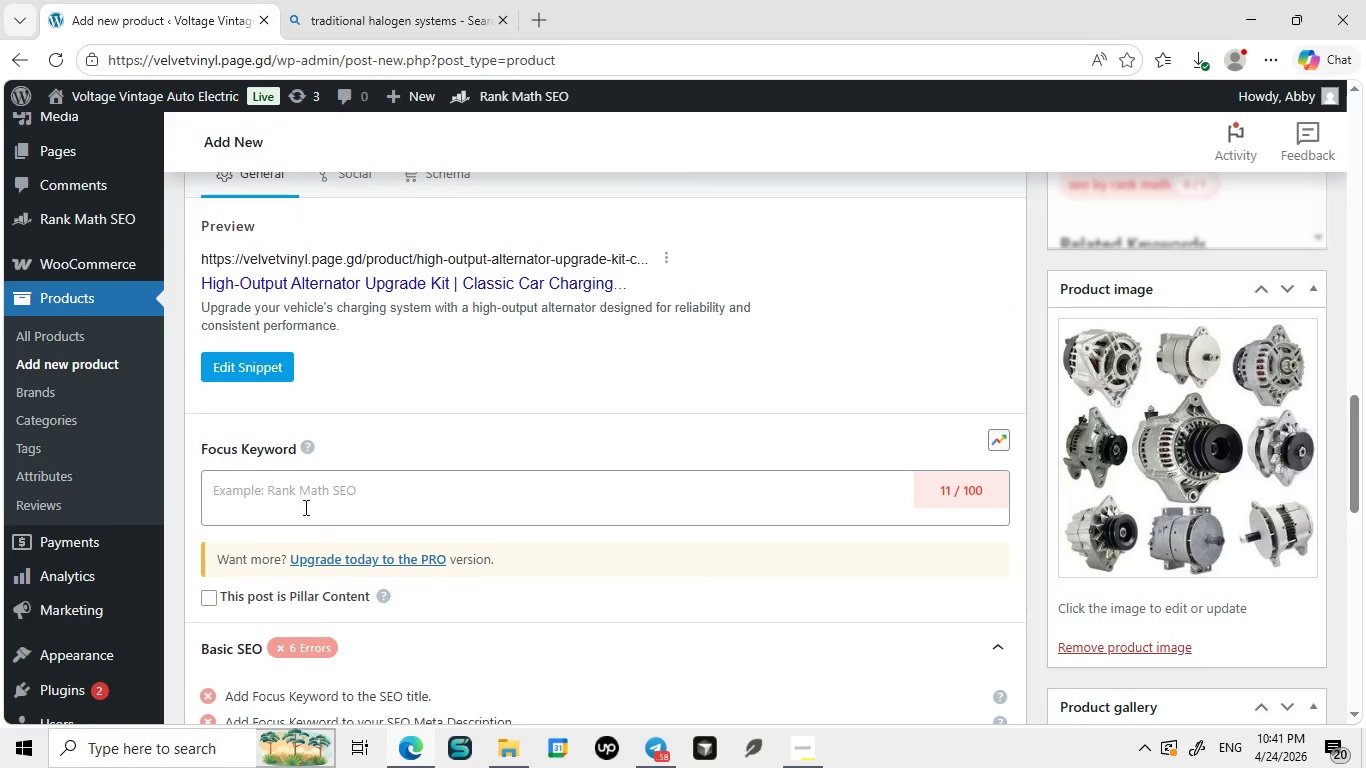 
left_click_drag(start_coordinate=[321, 263], to_coordinate=[552, 271])
 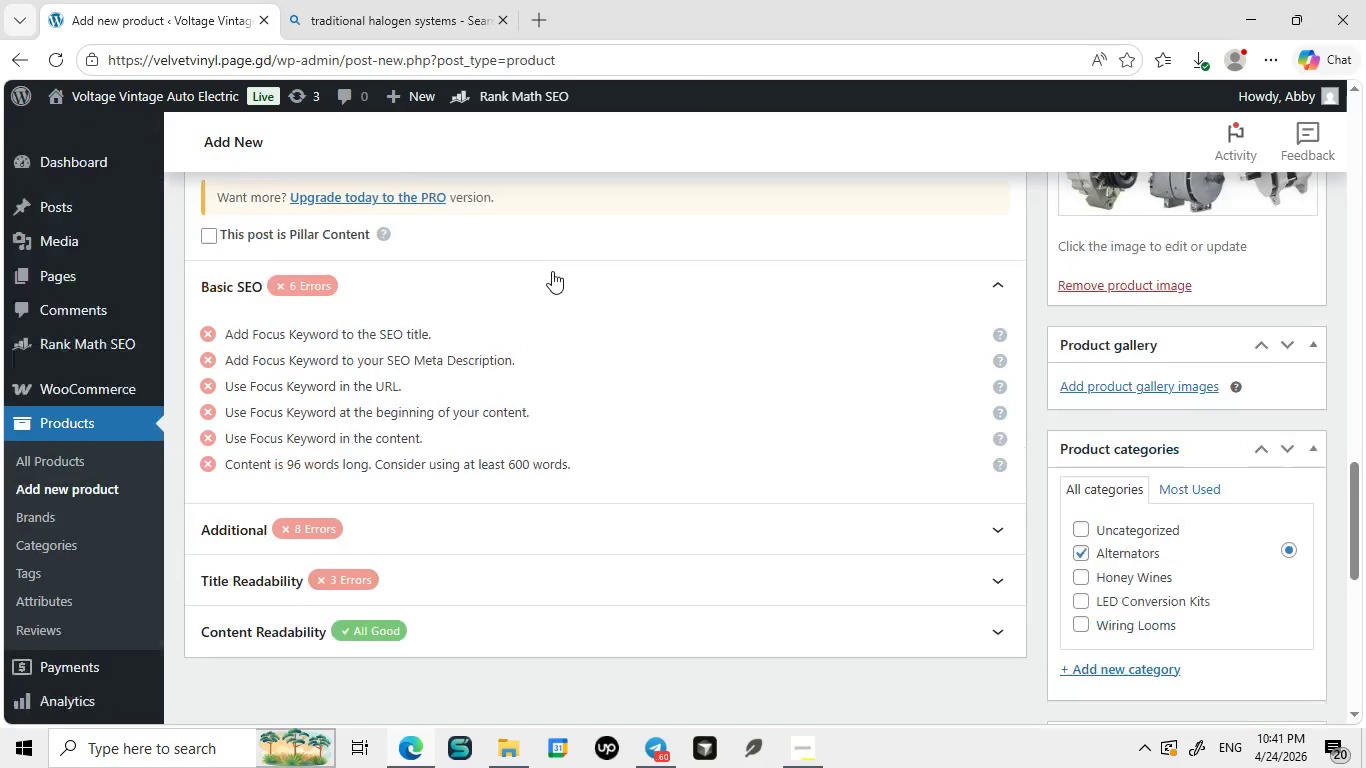 
key(Control+C)
 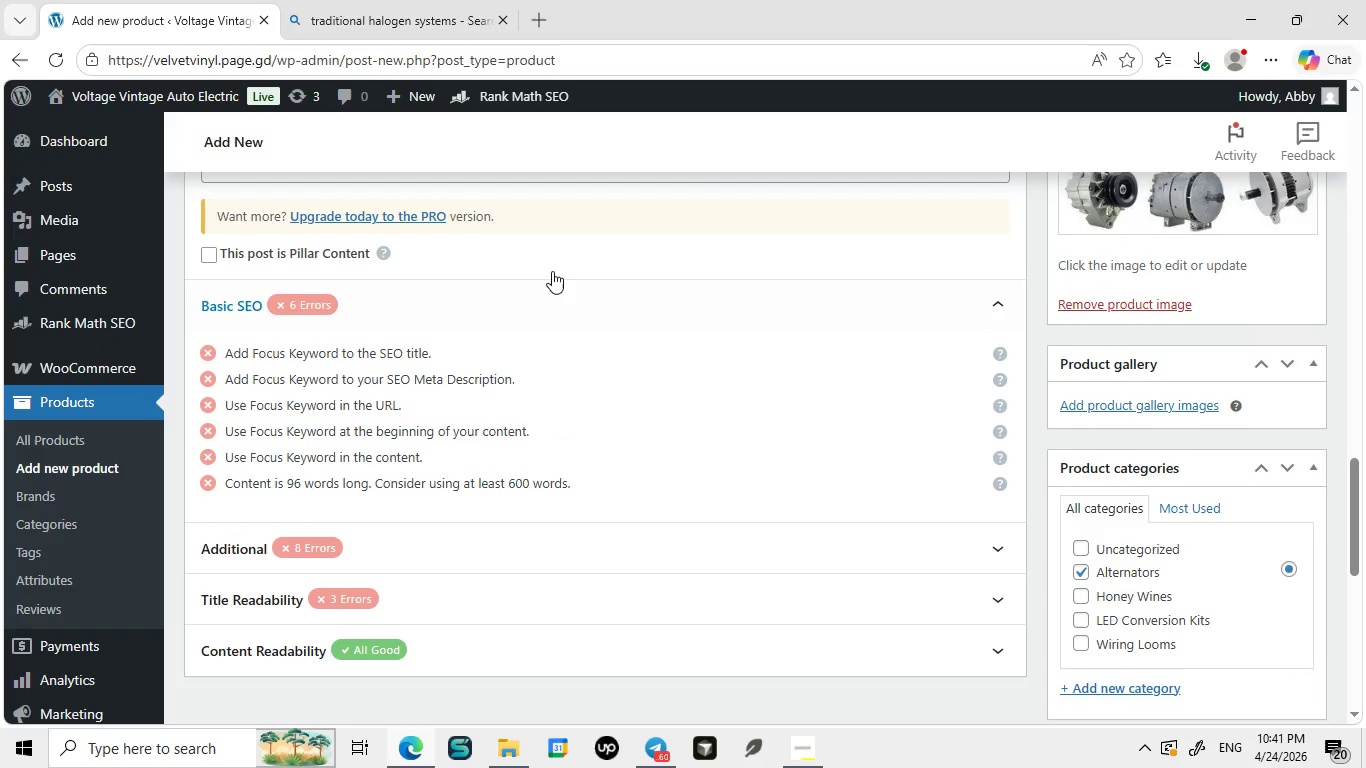 
left_click([466, 291])
 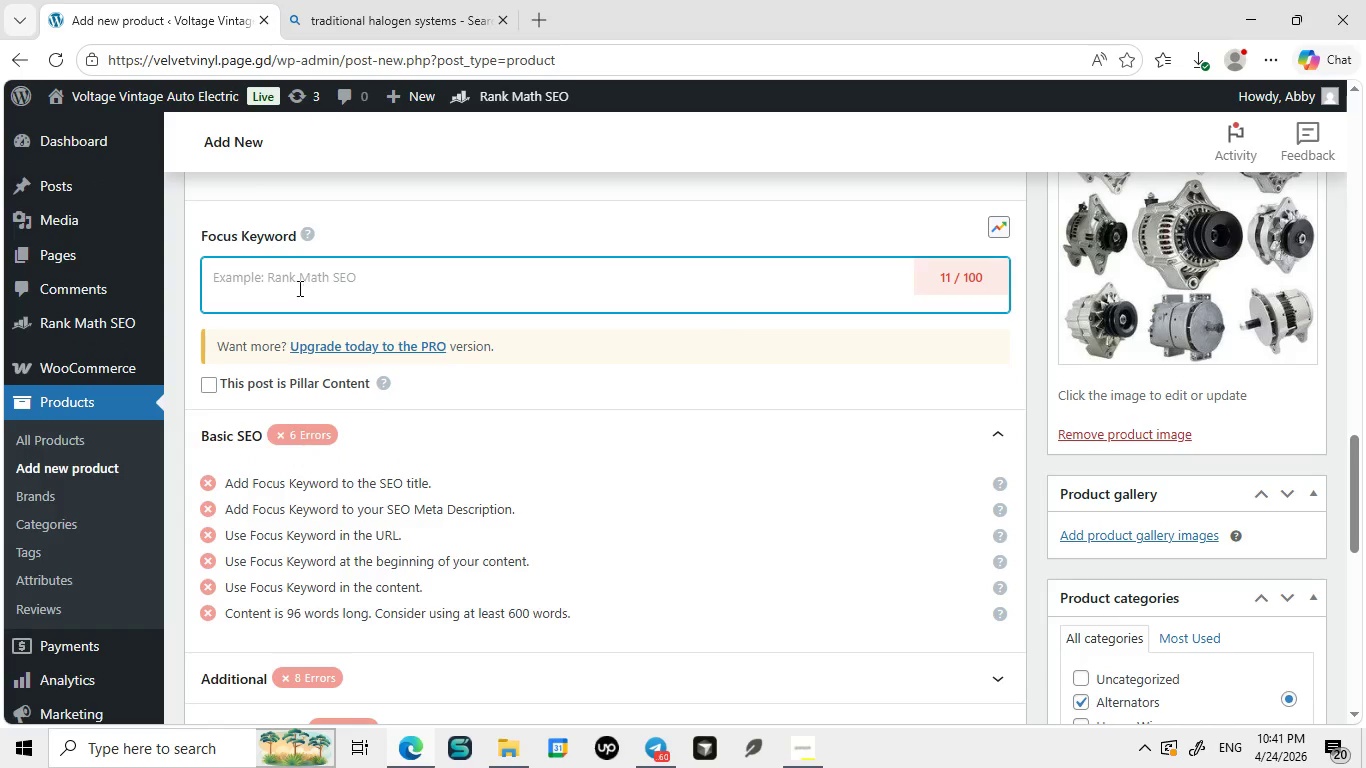 
key(Control+ControlLeft)
 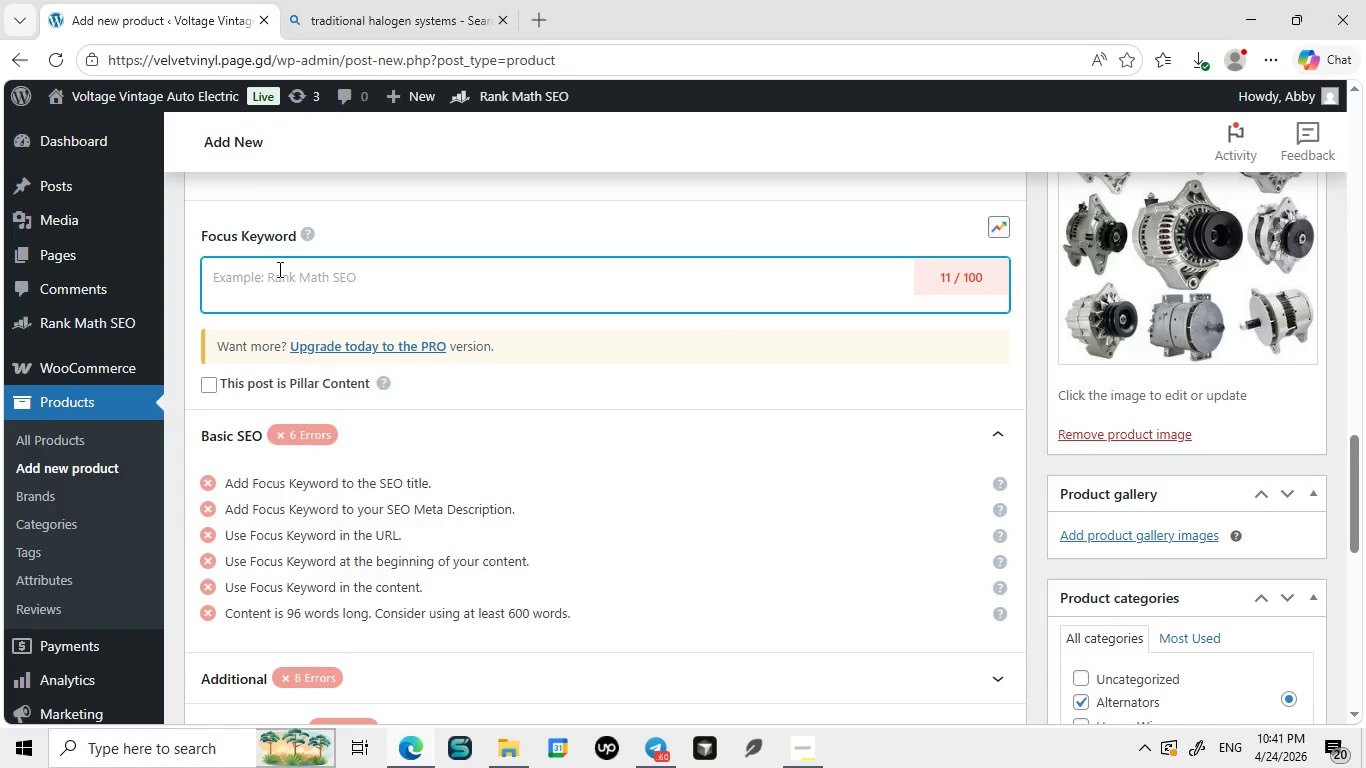 
key(Control+V)
 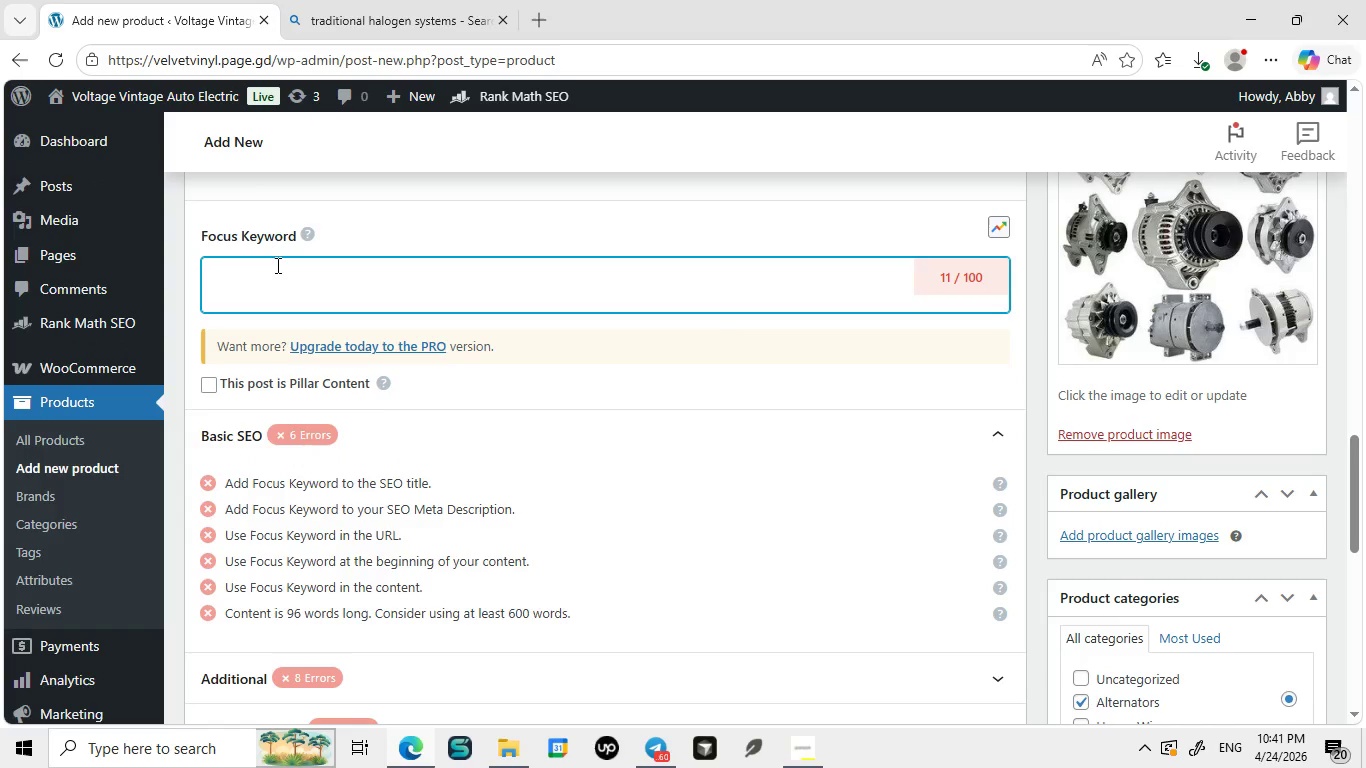 
left_click([466, 291])
 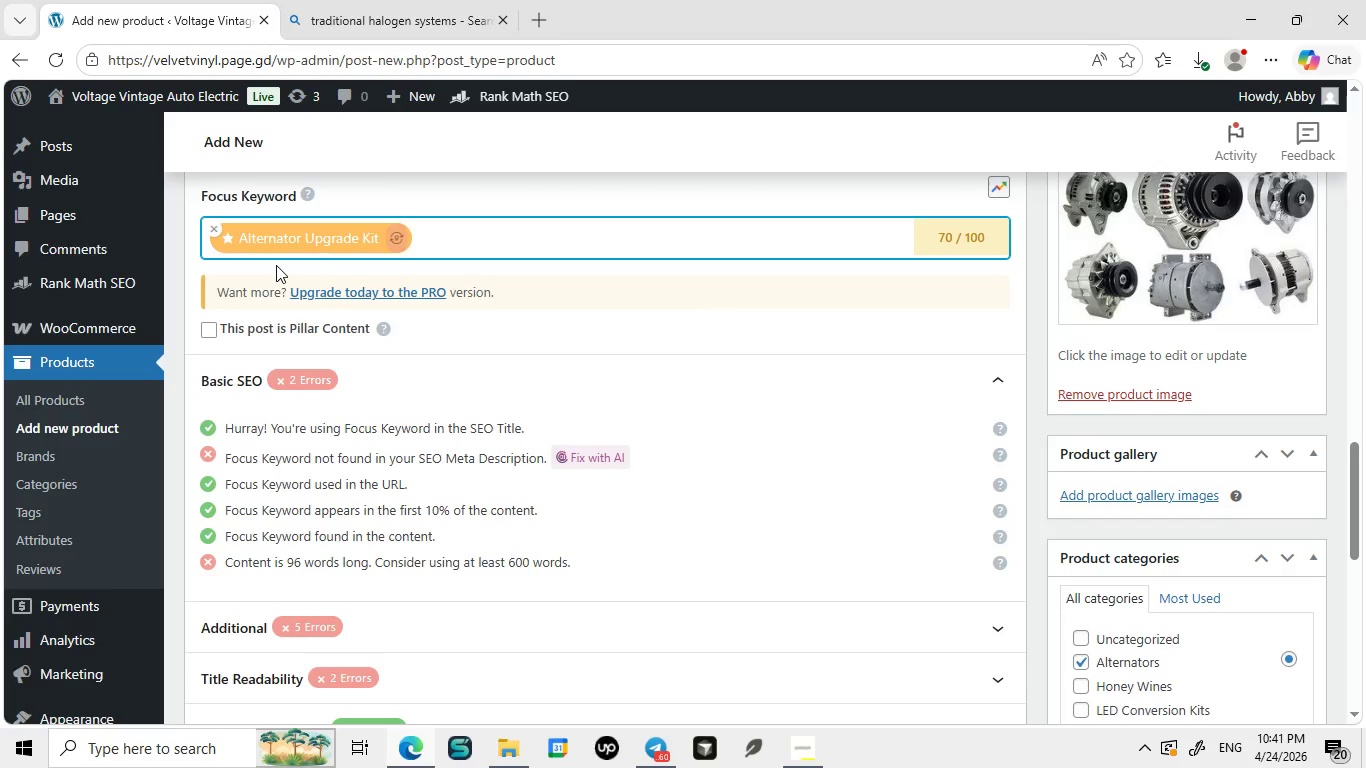 
left_click([276, 265])
 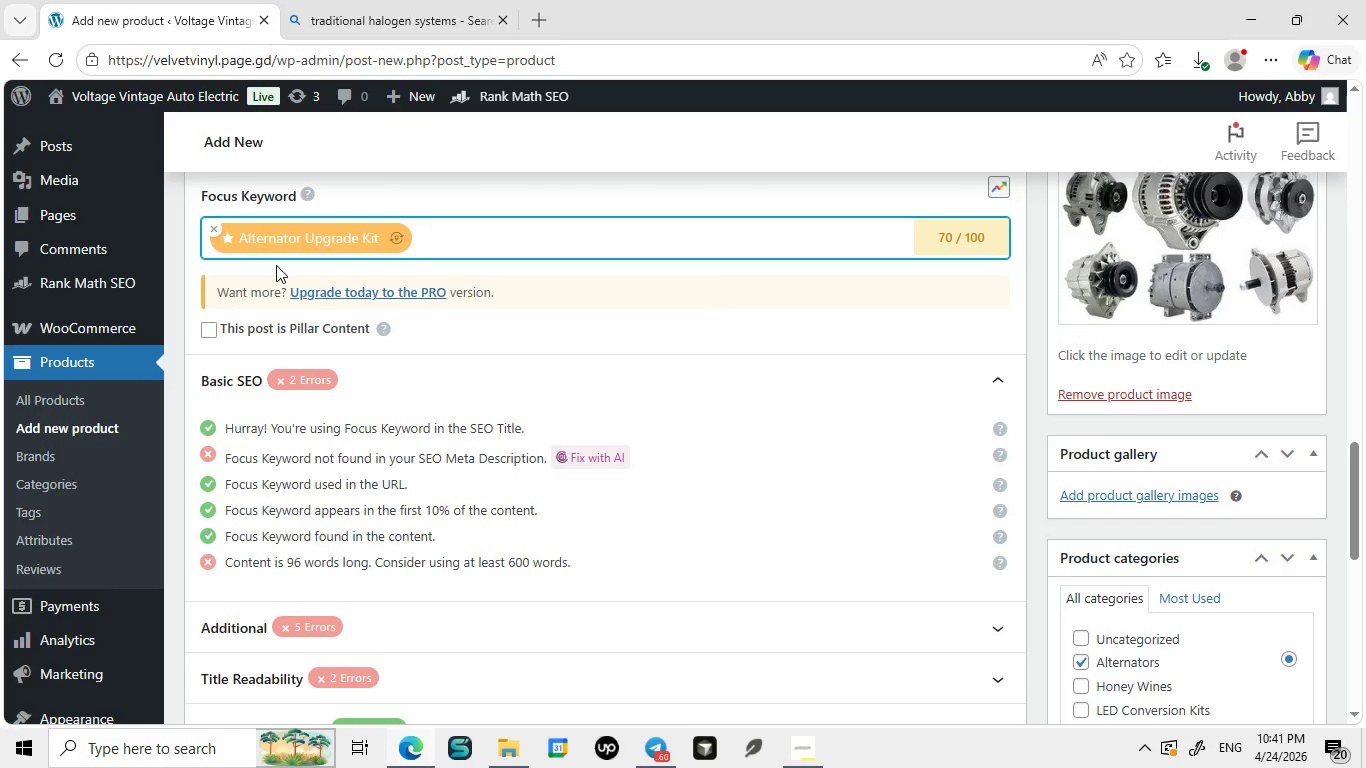 
key(Control+ControlLeft)
 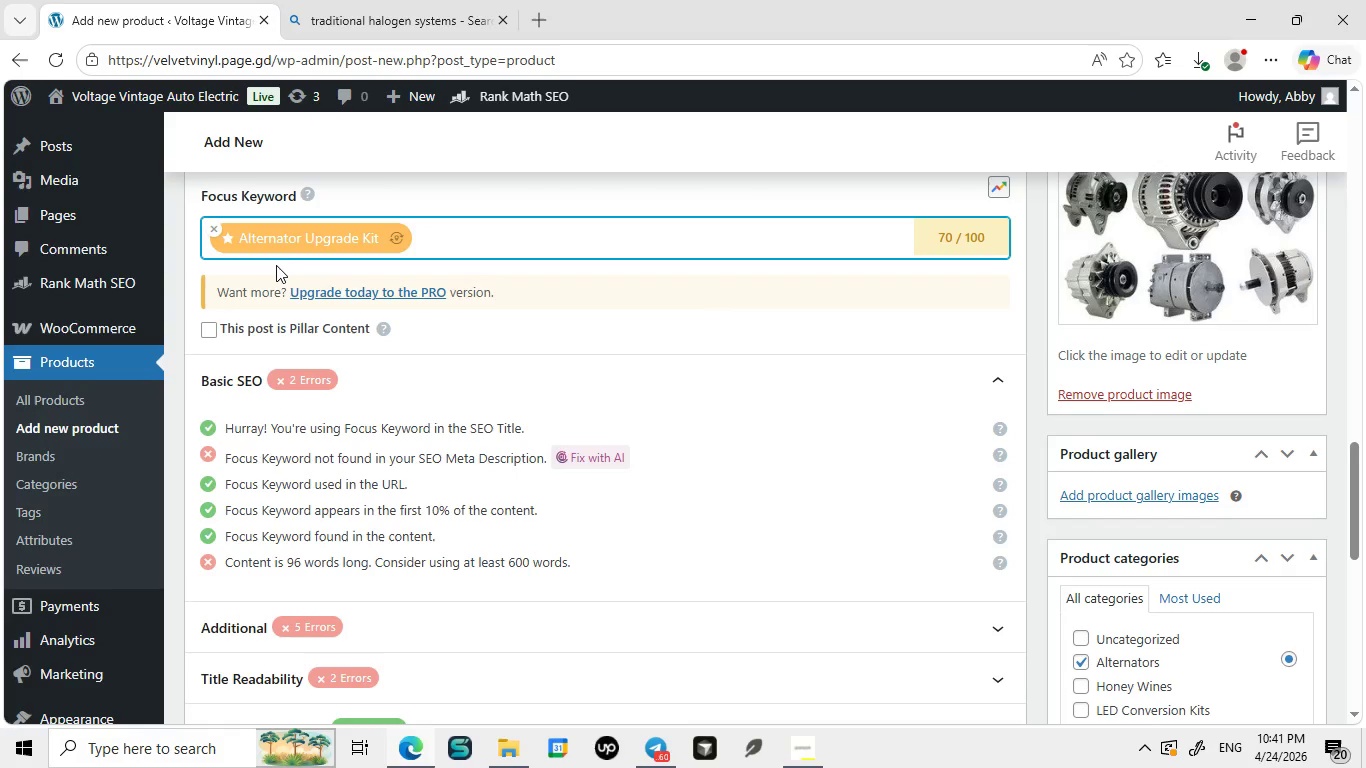 
key(Control+V)
 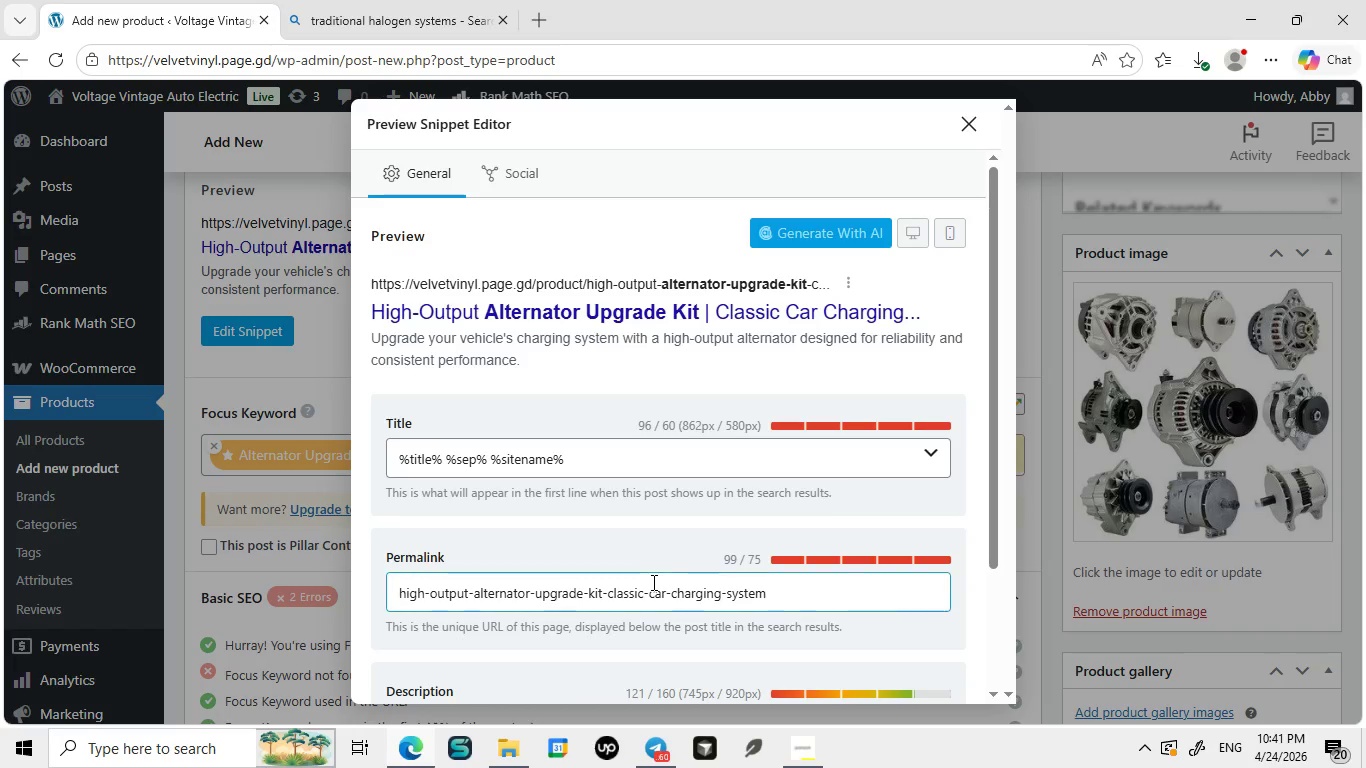 
left_click([246, 328])
 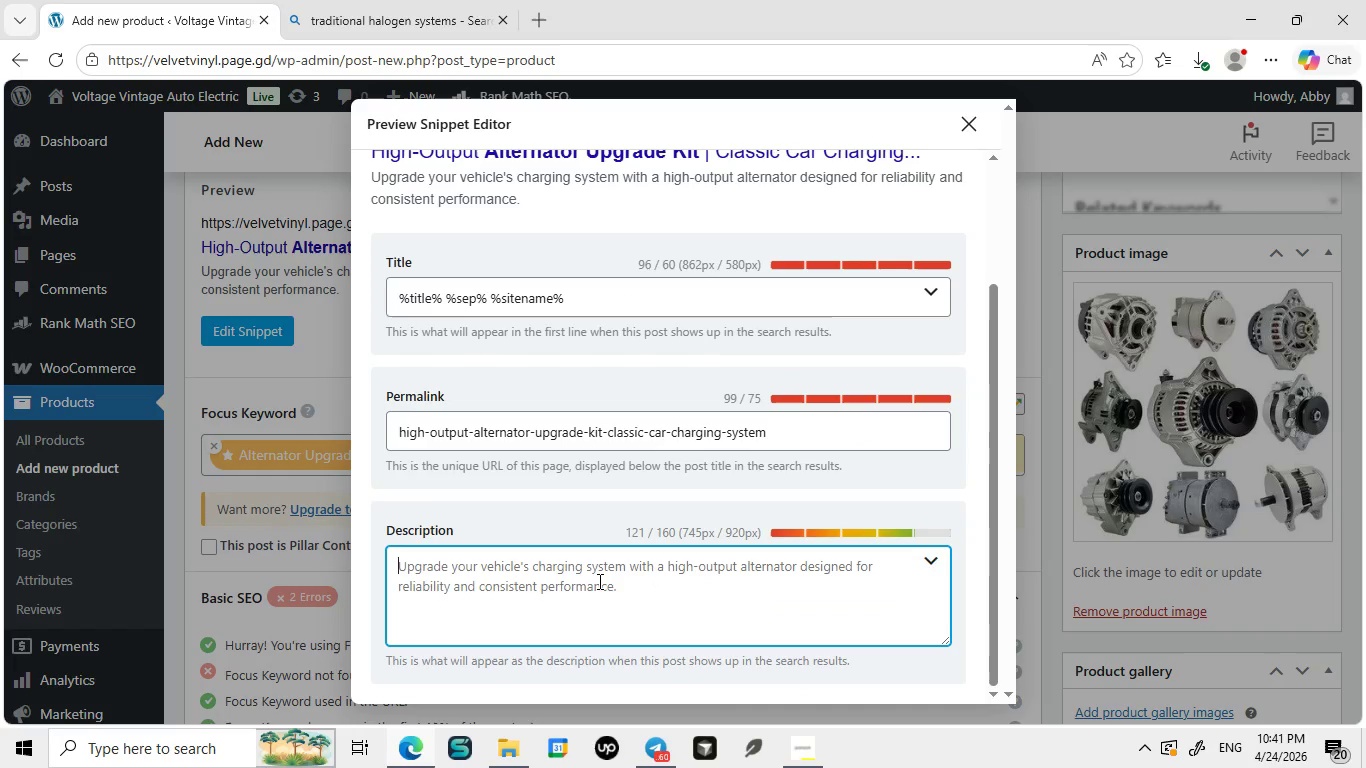 
left_click([598, 581])
 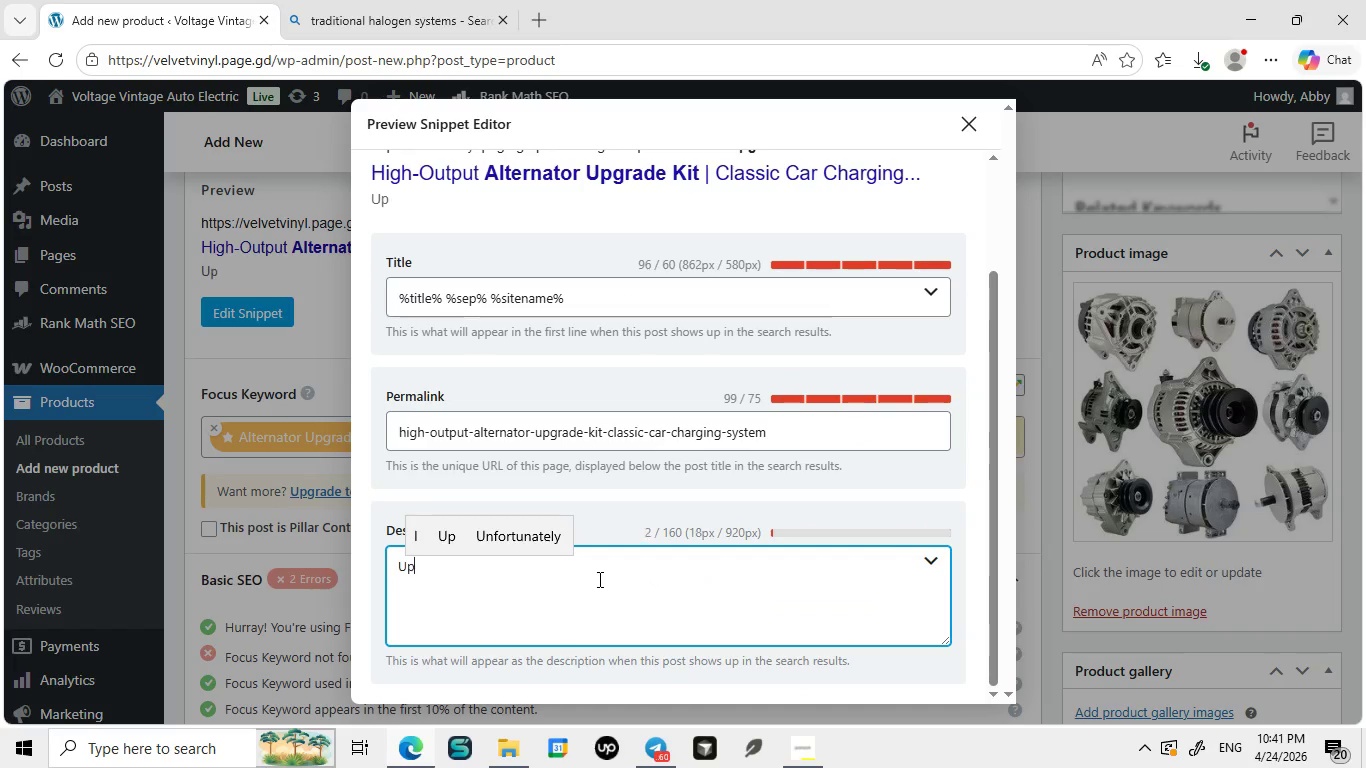 
type(Upgrade t=your )
 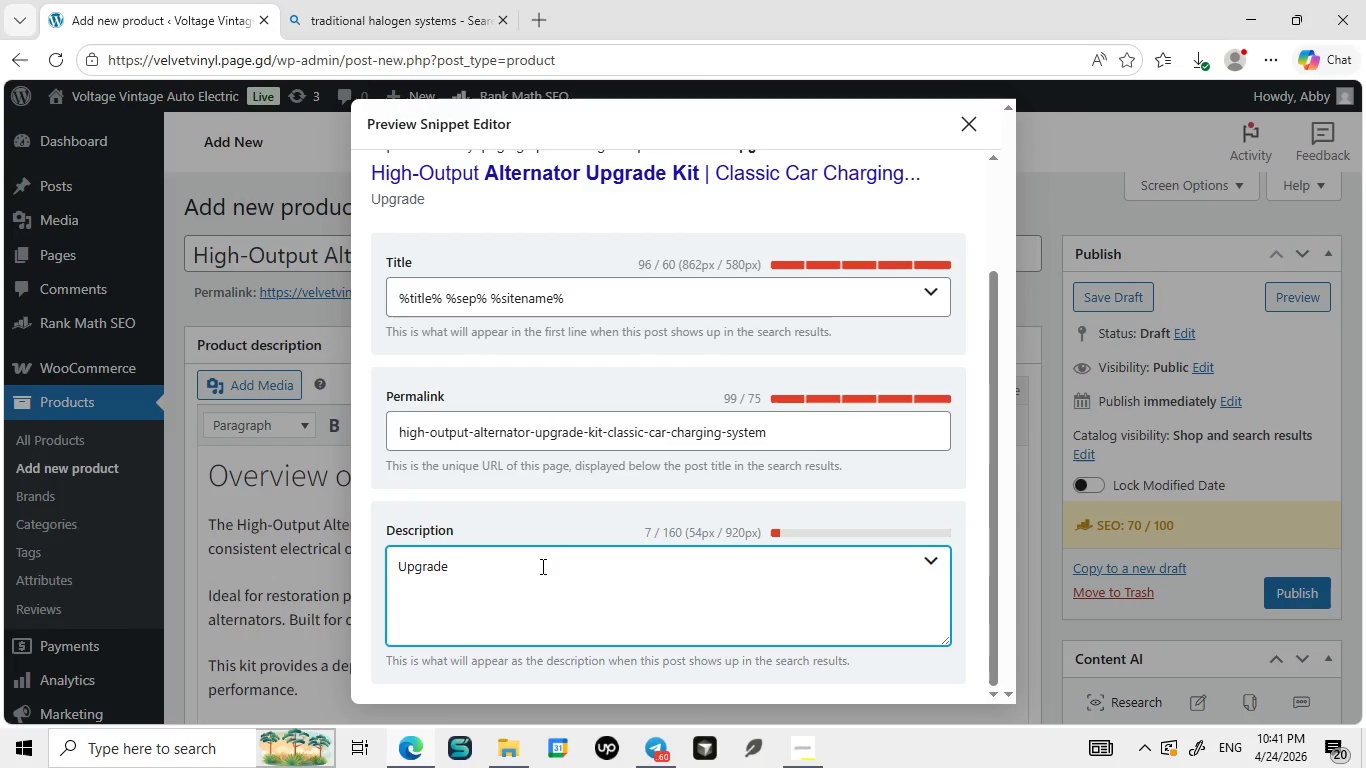 
key(C)
 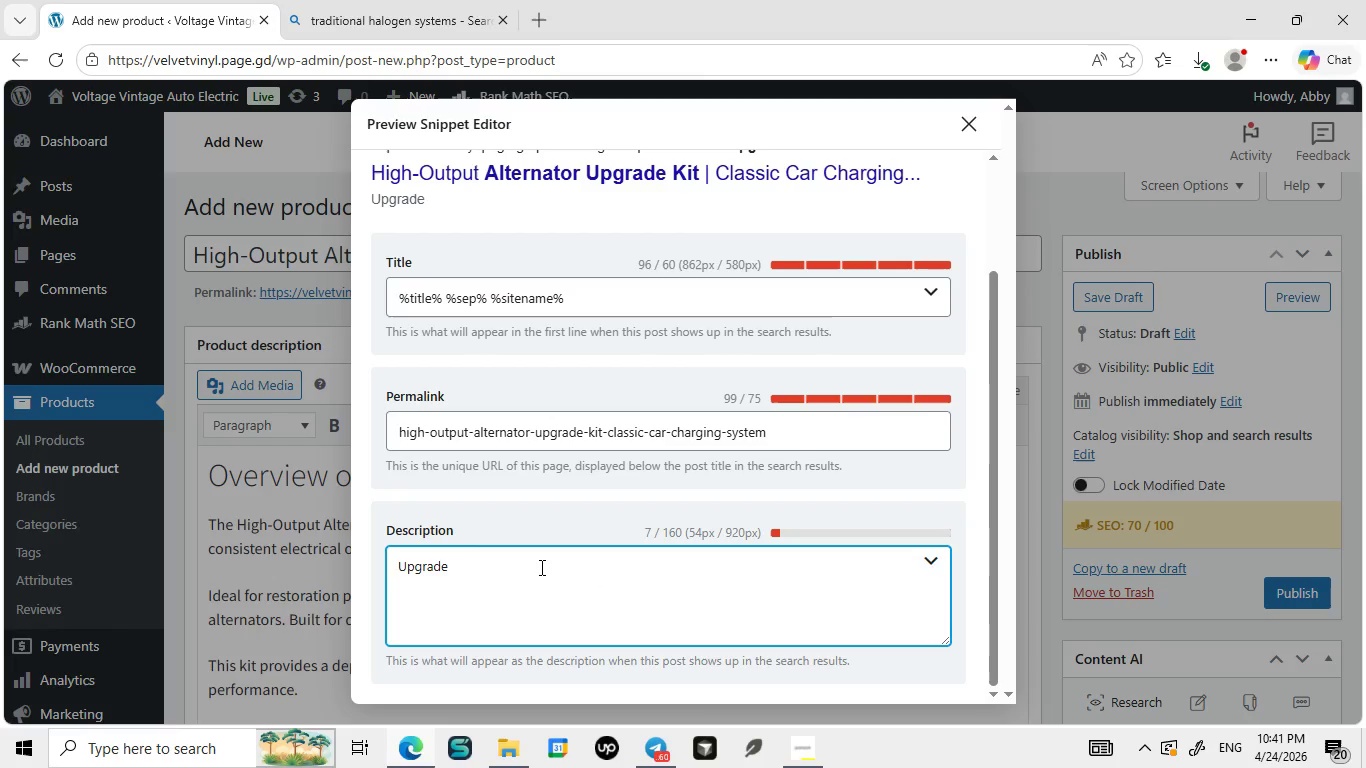 
left_click([541, 566])
 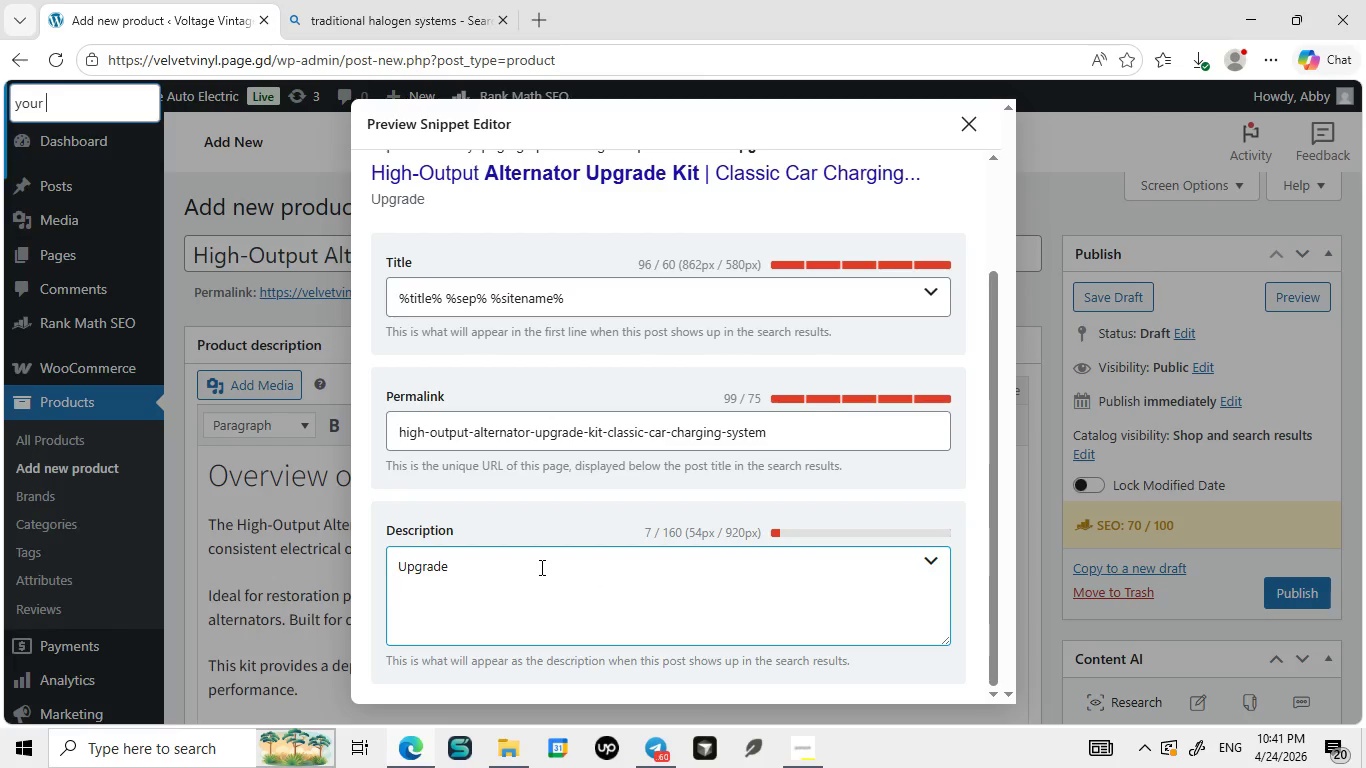 
type( your classic vehic)
 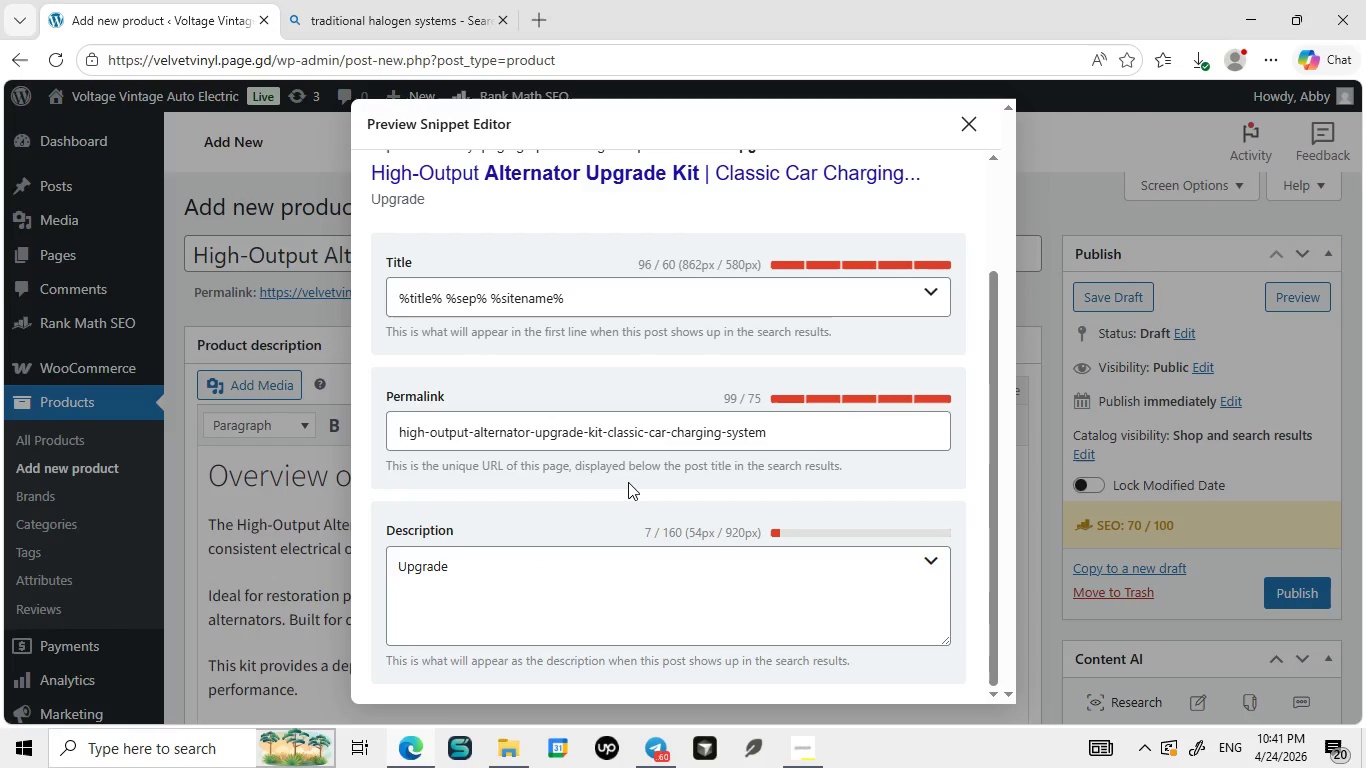 
key(Escape)
 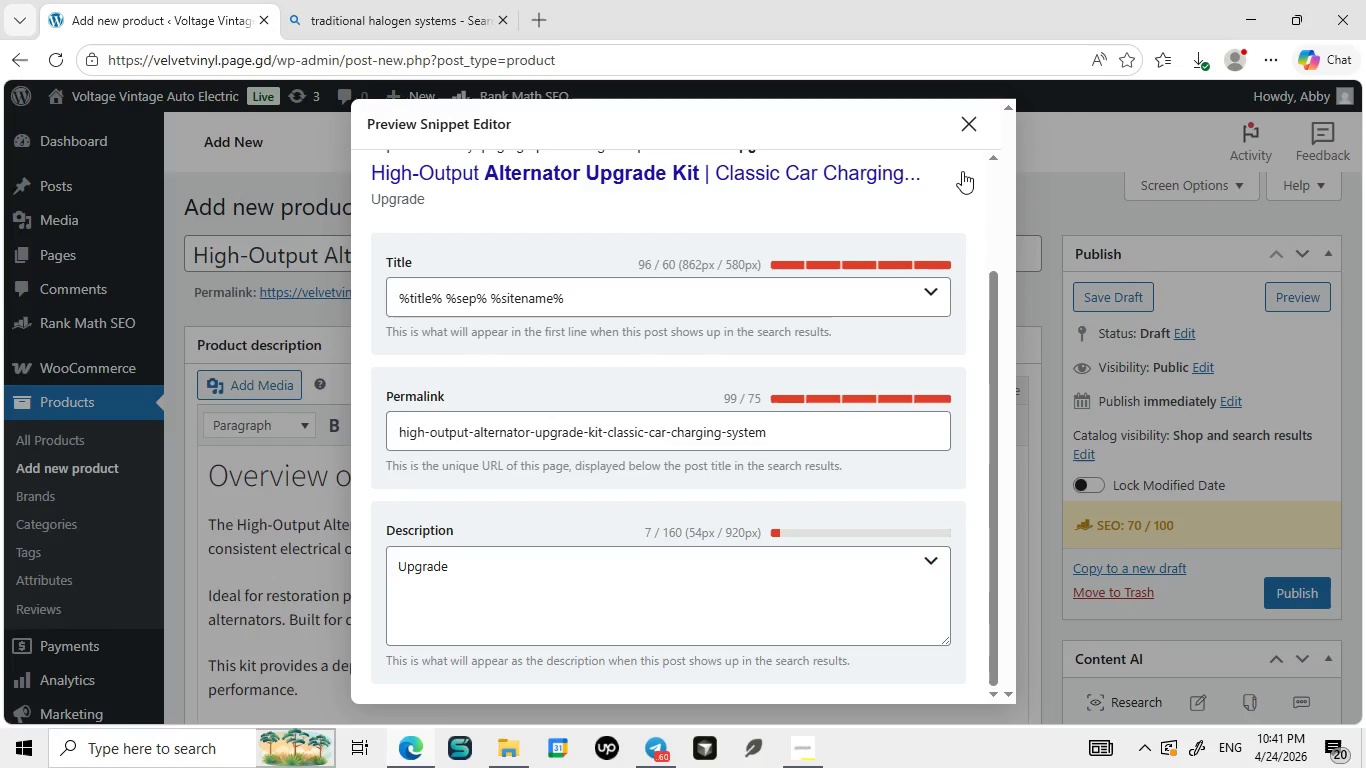 
key(Escape)
 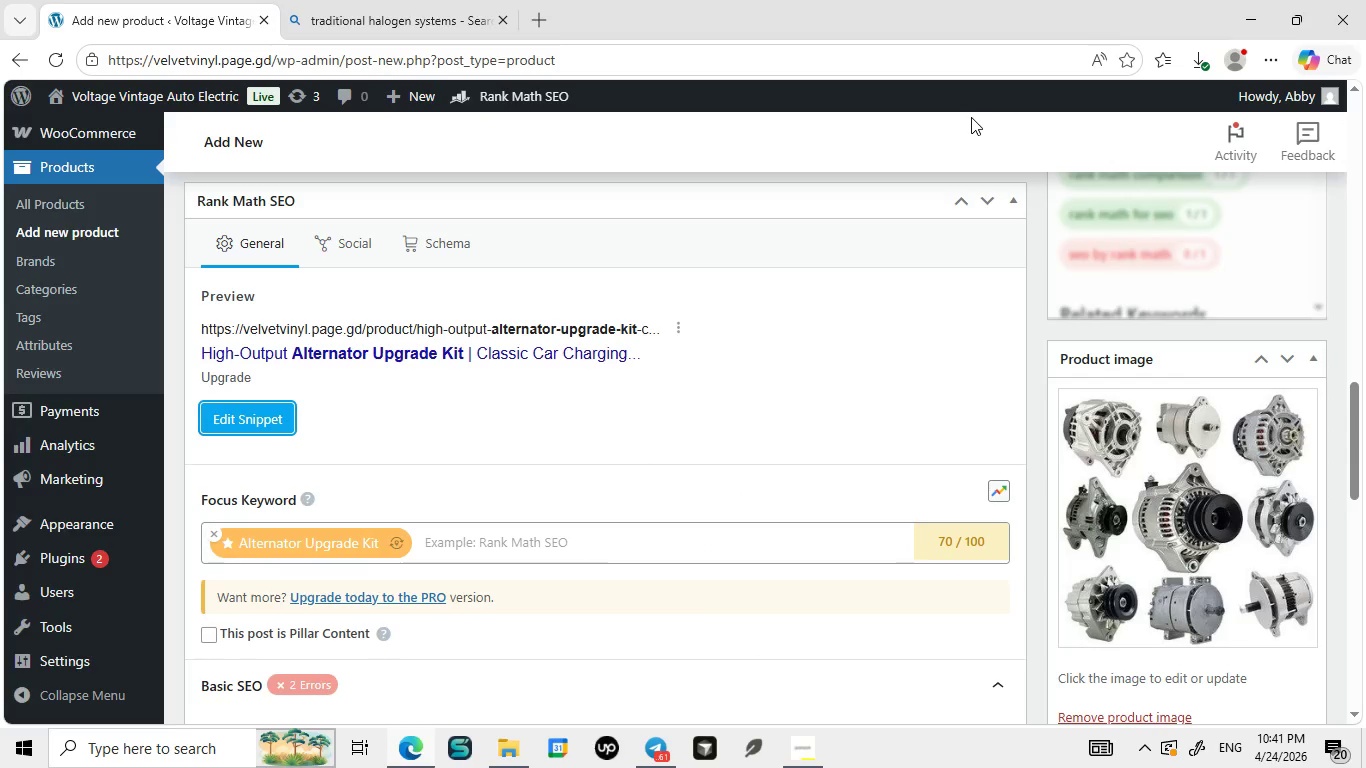 
left_click([971, 117])
 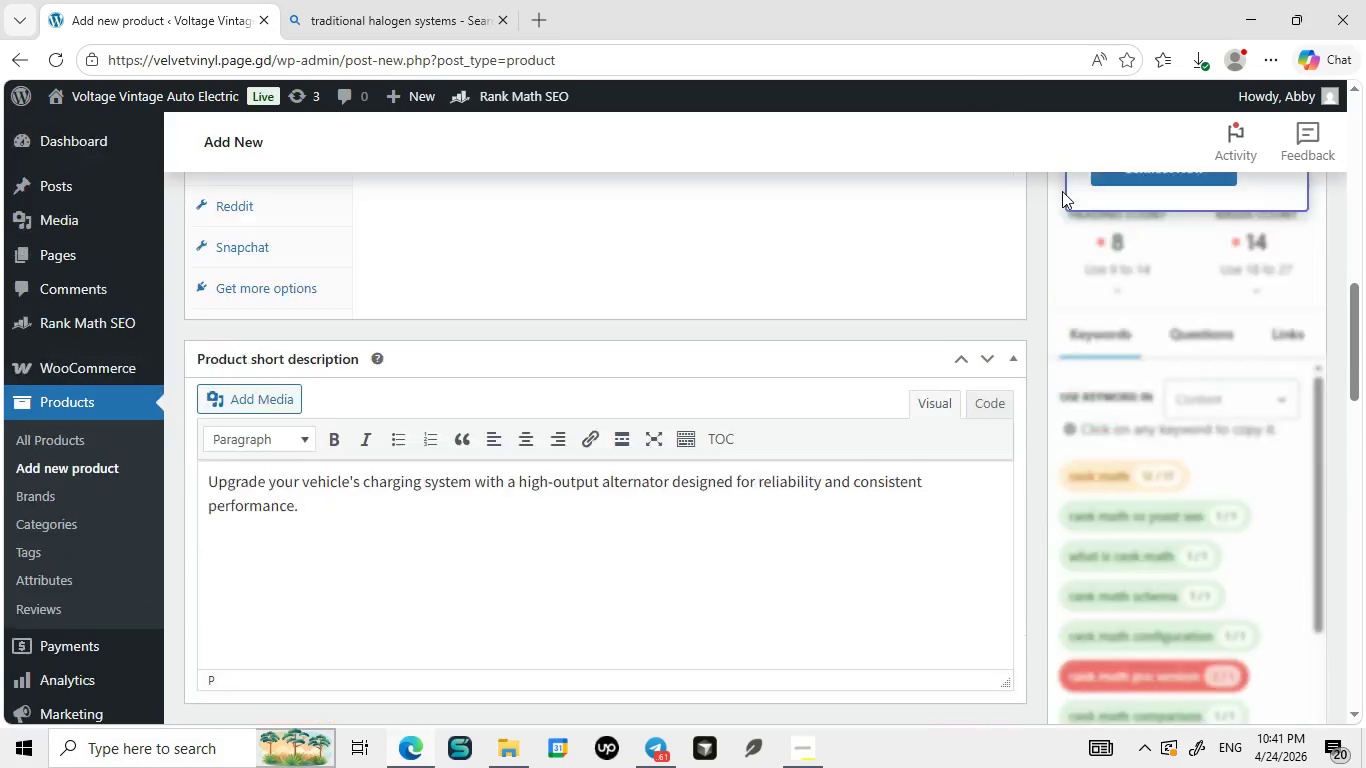 
mouse_move([1096, 196])
 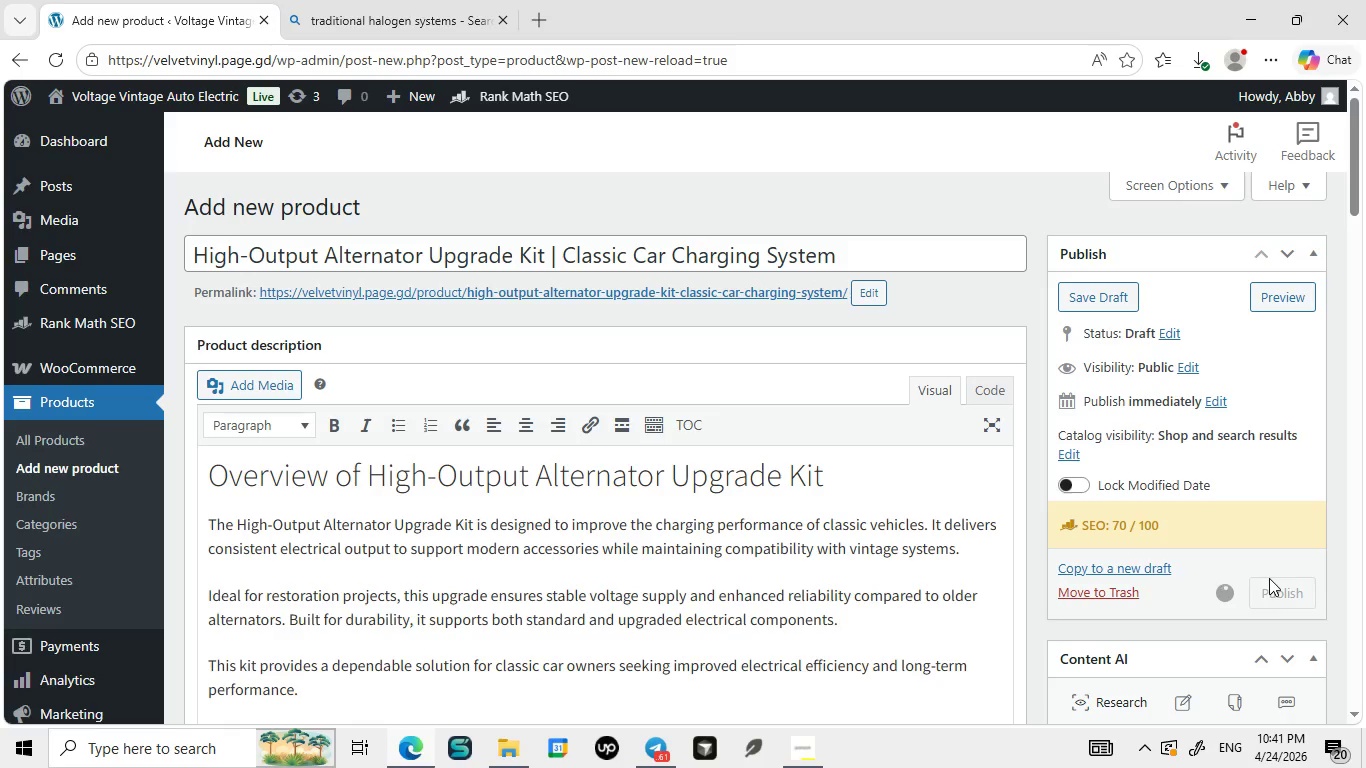 
left_click([1269, 578])
 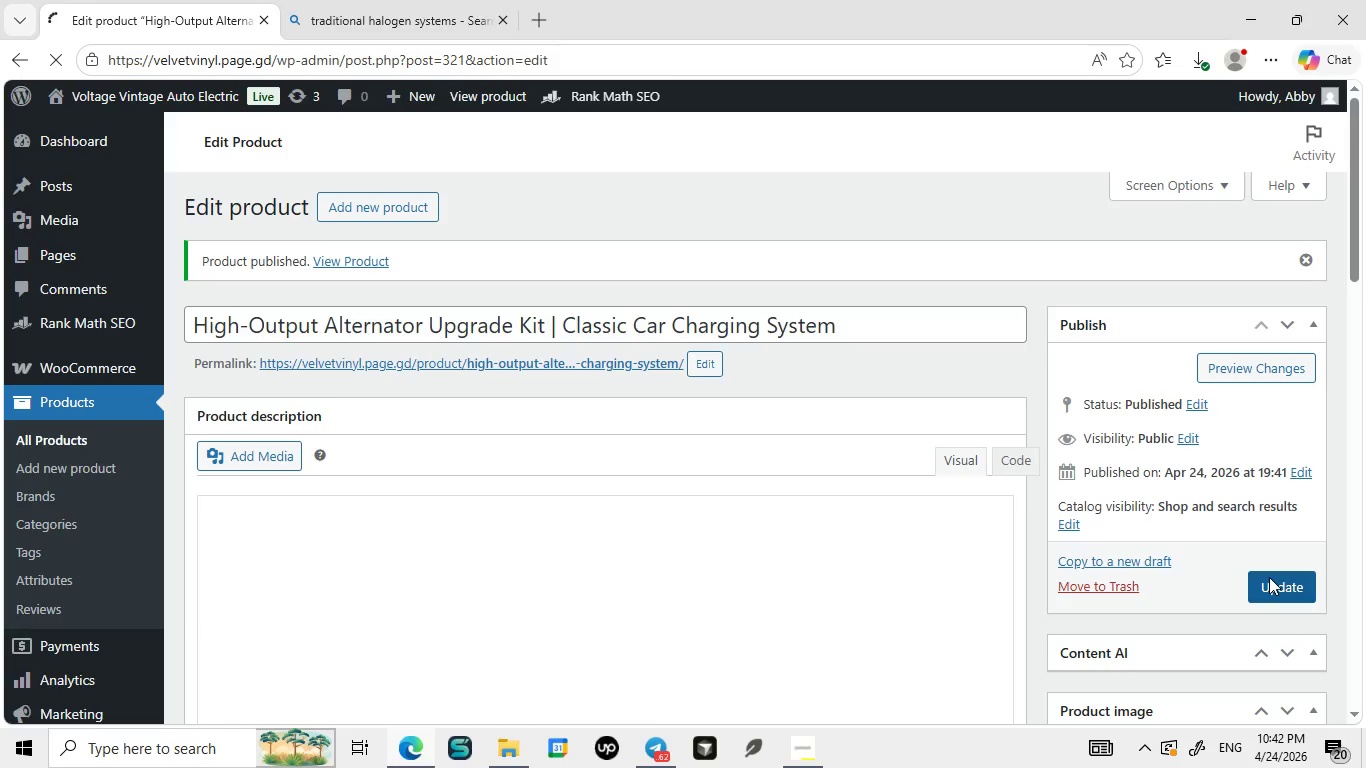 
wait(21.55)
 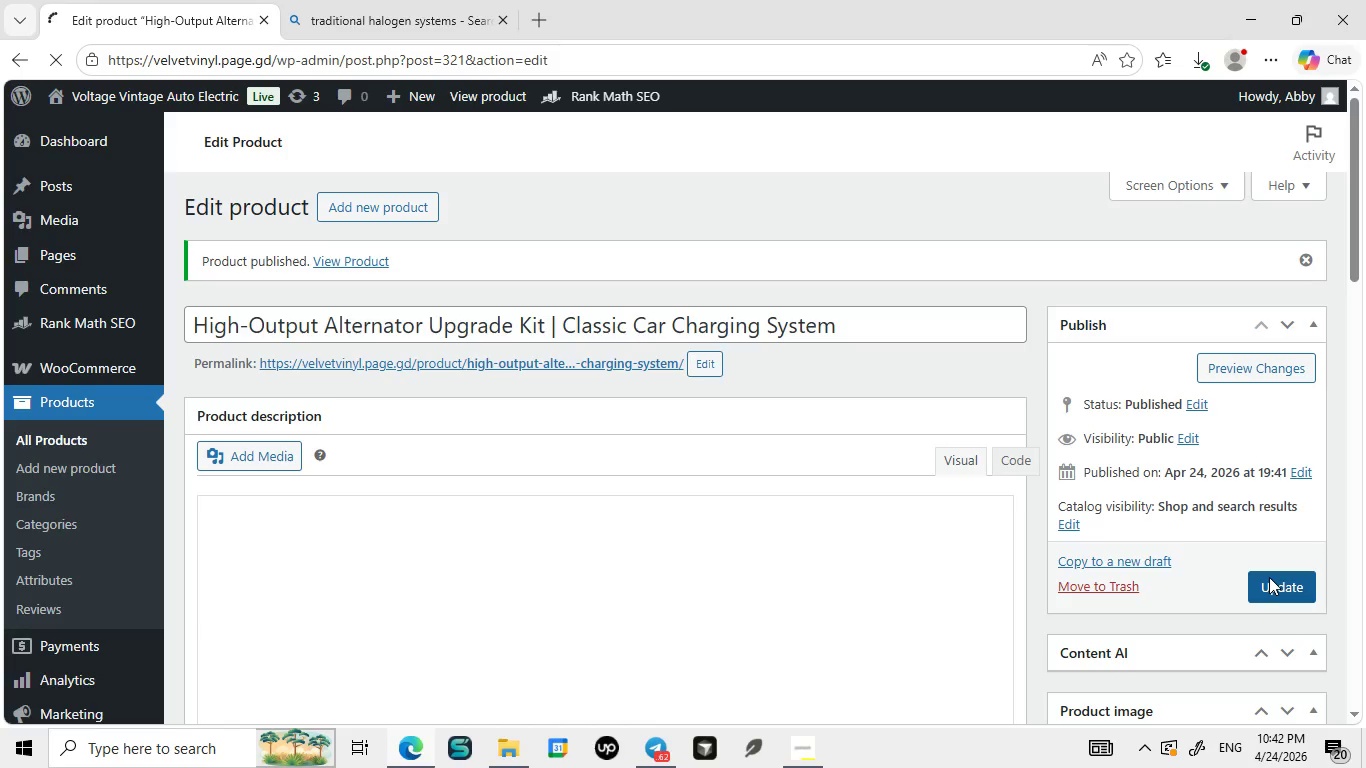 
mouse_move([772, 551])
 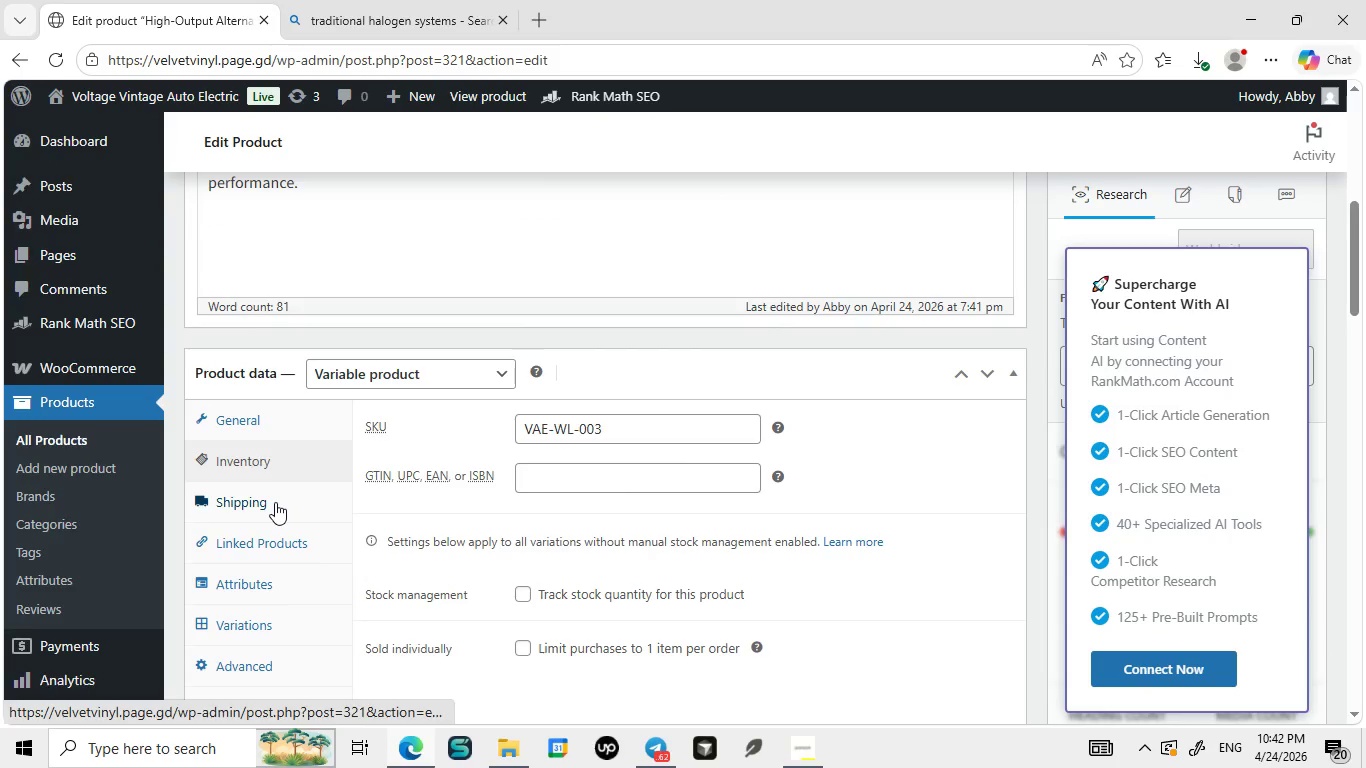 
left_click([277, 456])
 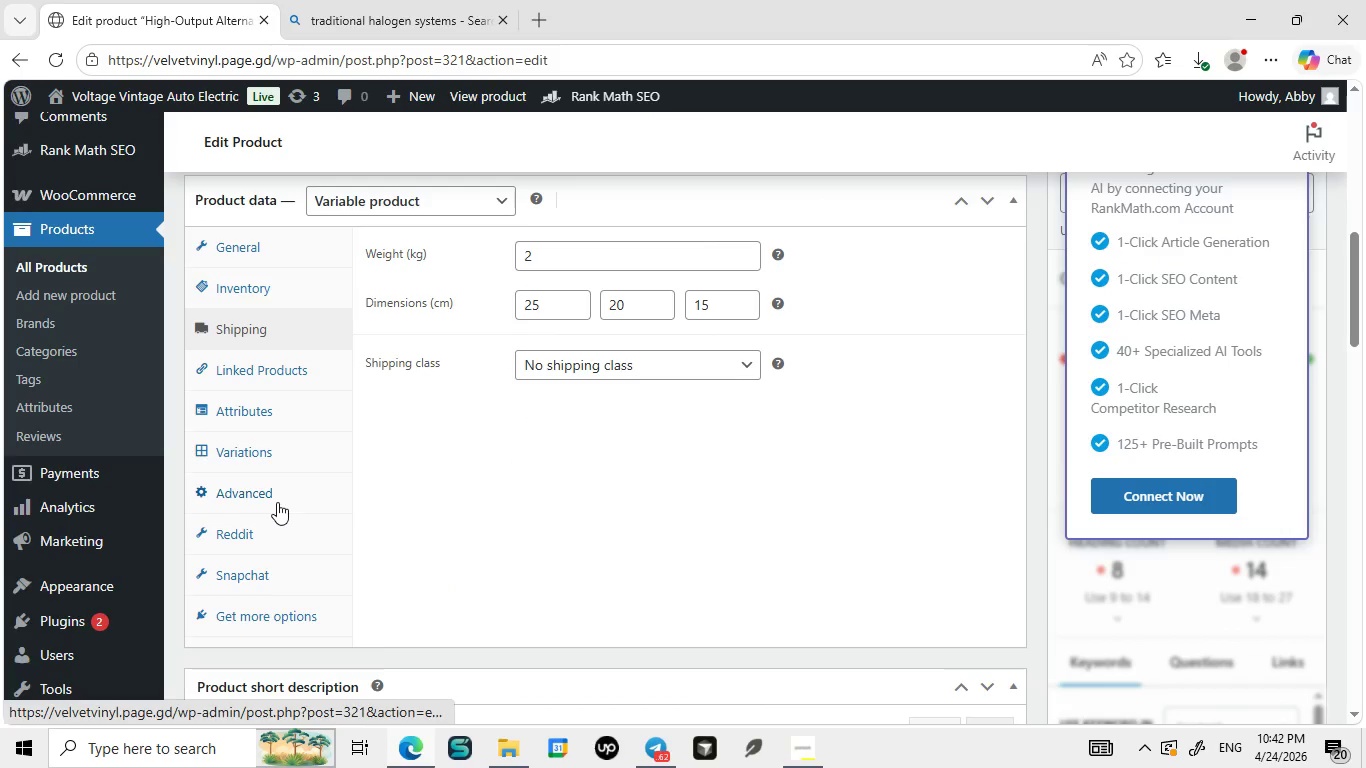 
left_click([275, 502])
 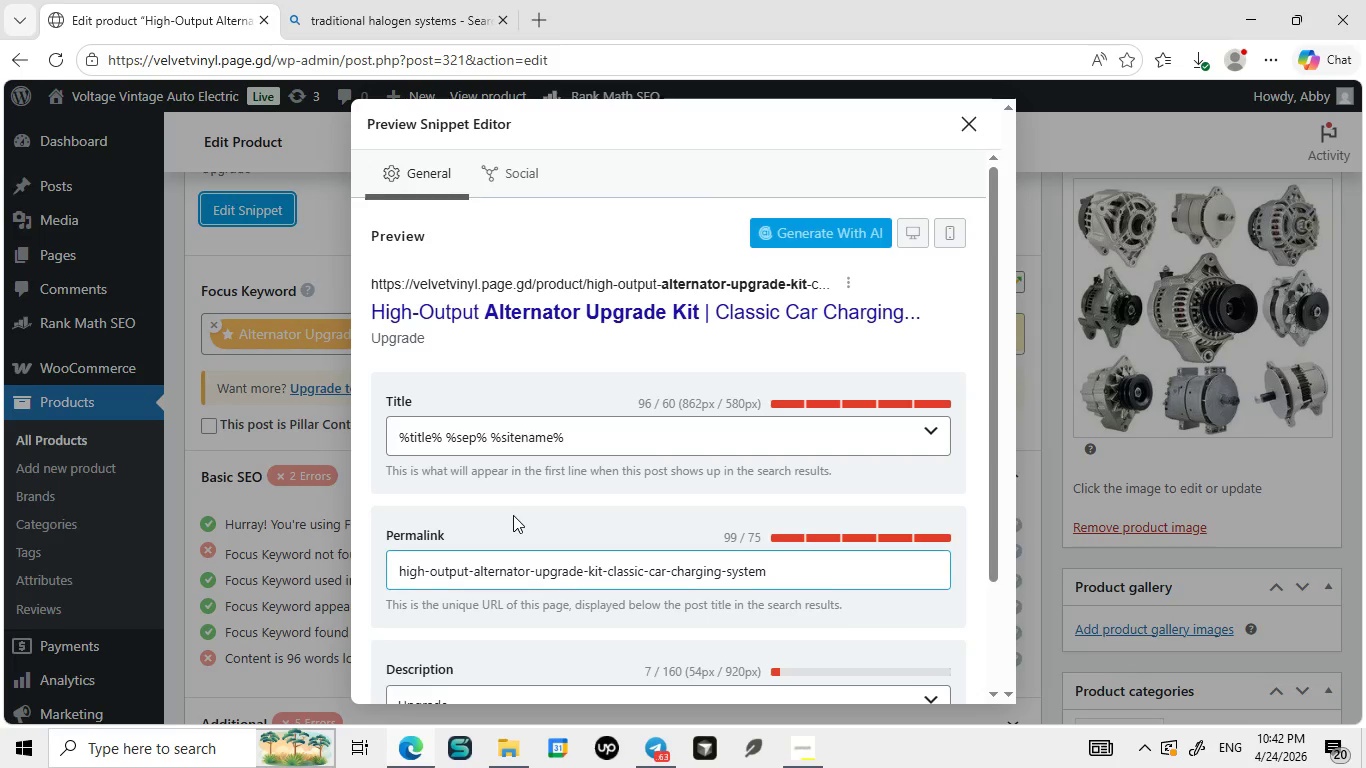 
left_click([259, 195])
 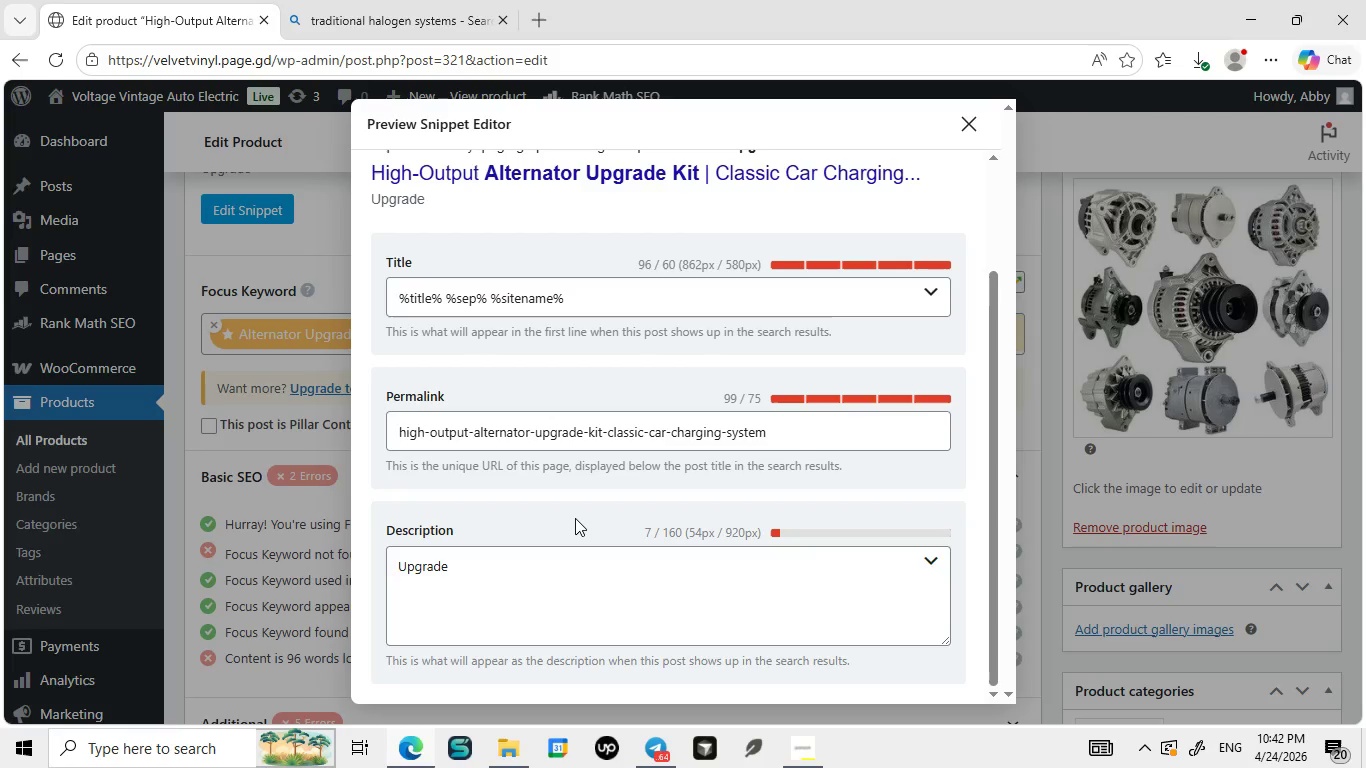 
wait(19.38)
 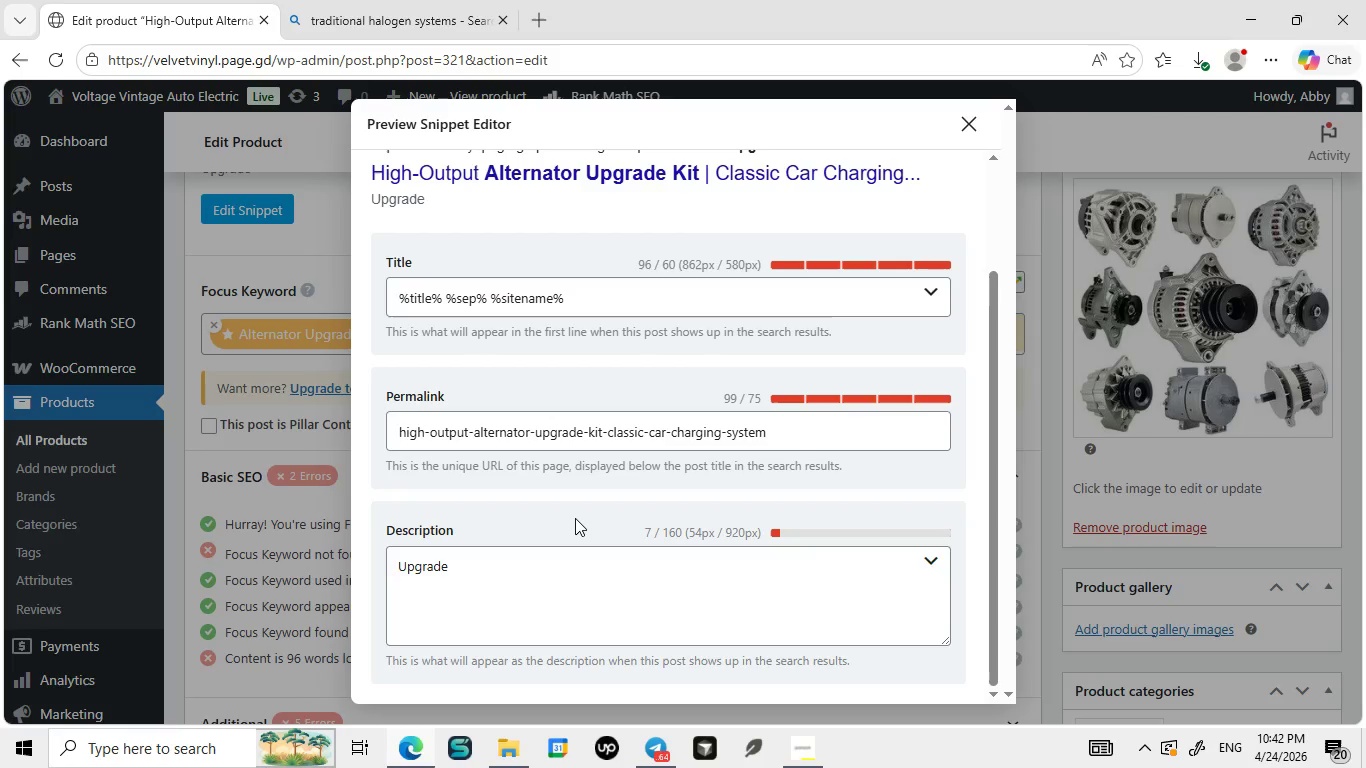 
left_click([476, 560])
 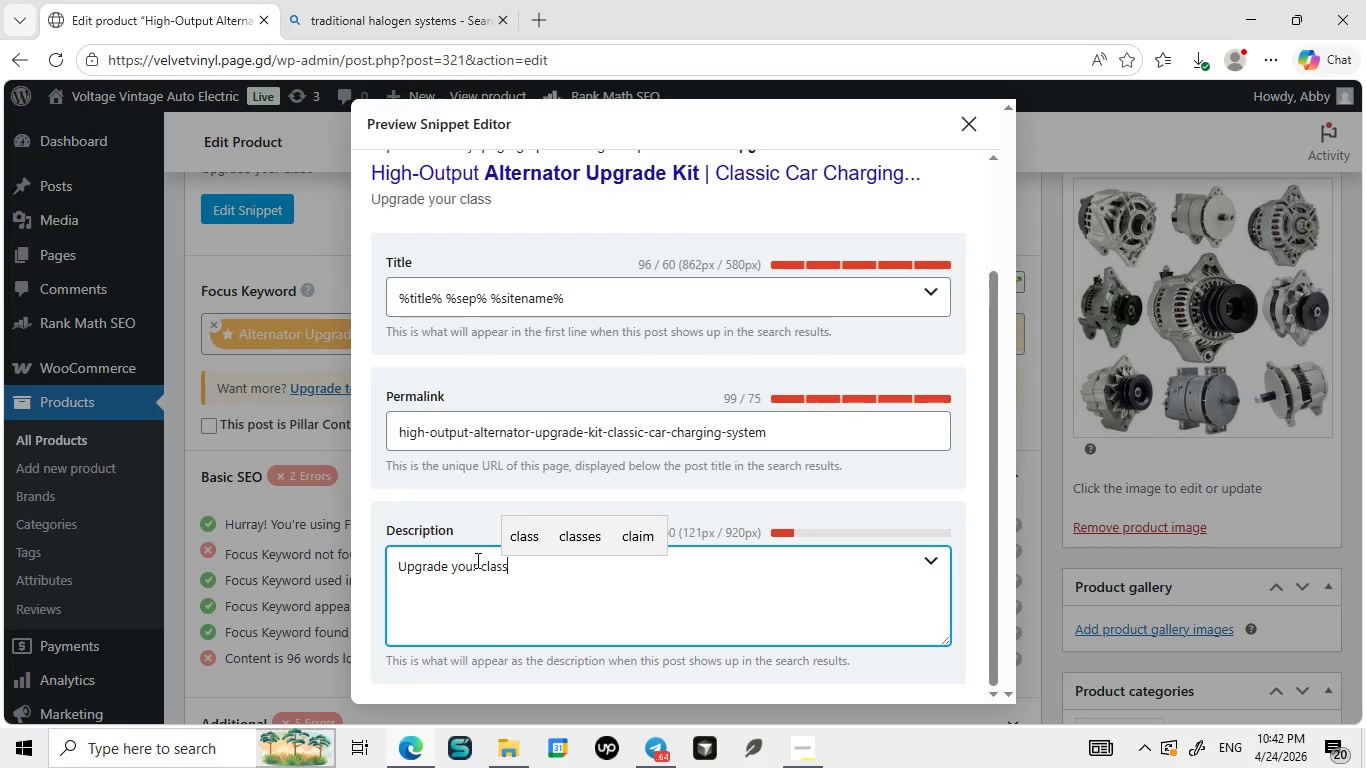 
type( your classic vehice wit a)
key(Backspace)
type(h)
key(Backspace)
key(Backspace)
type(h a high-output alternator kit for improved charging performance and l)
key(Backspace)
type(electrical reliability)
 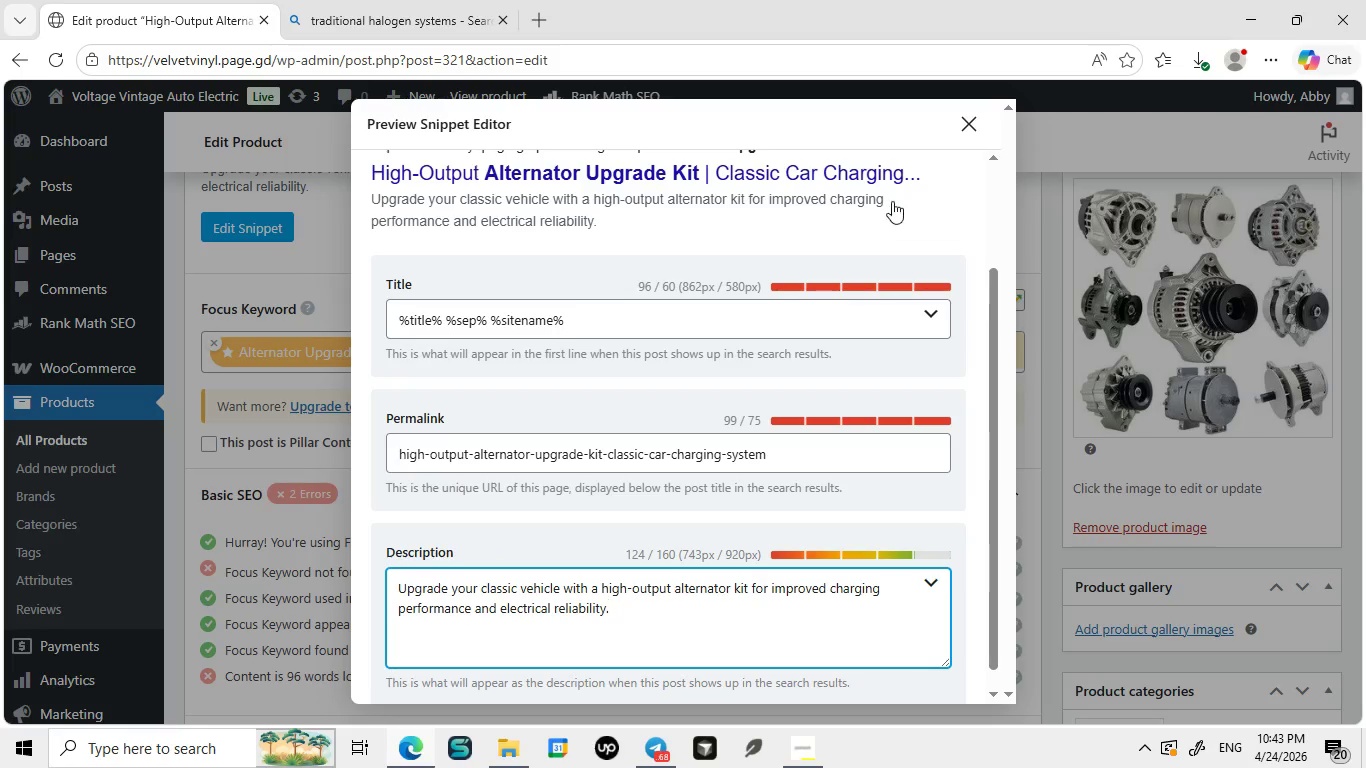 
key(Period)
 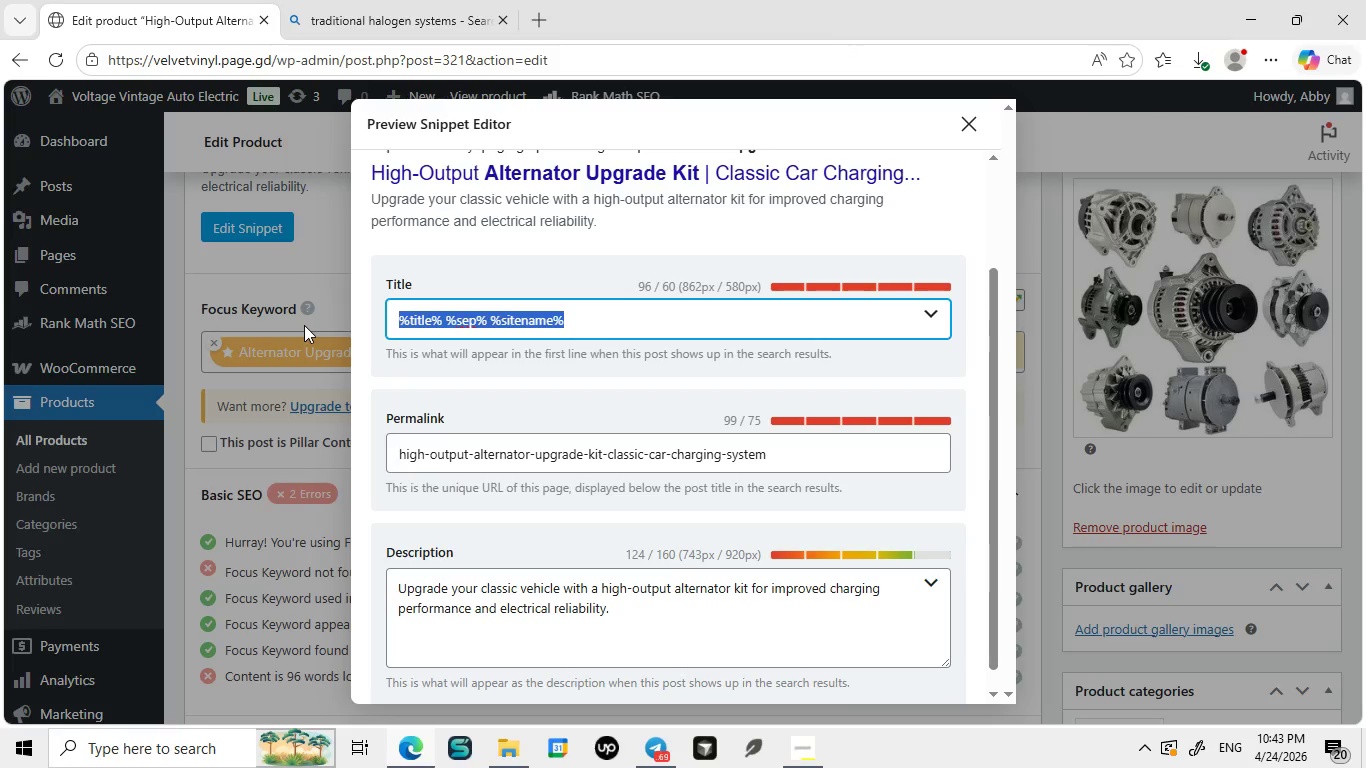 
wait(6.23)
 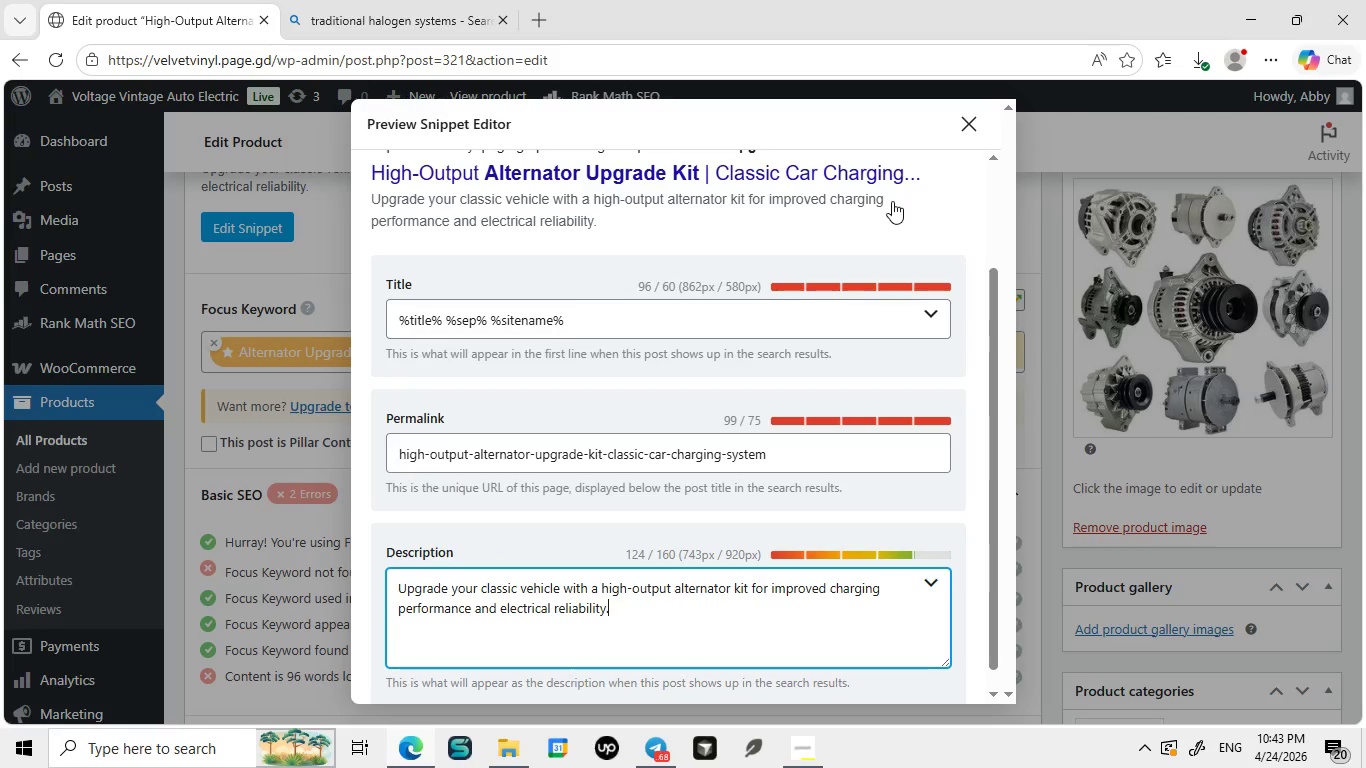 
left_click_drag(start_coordinate=[577, 317], to_coordinate=[304, 325])
 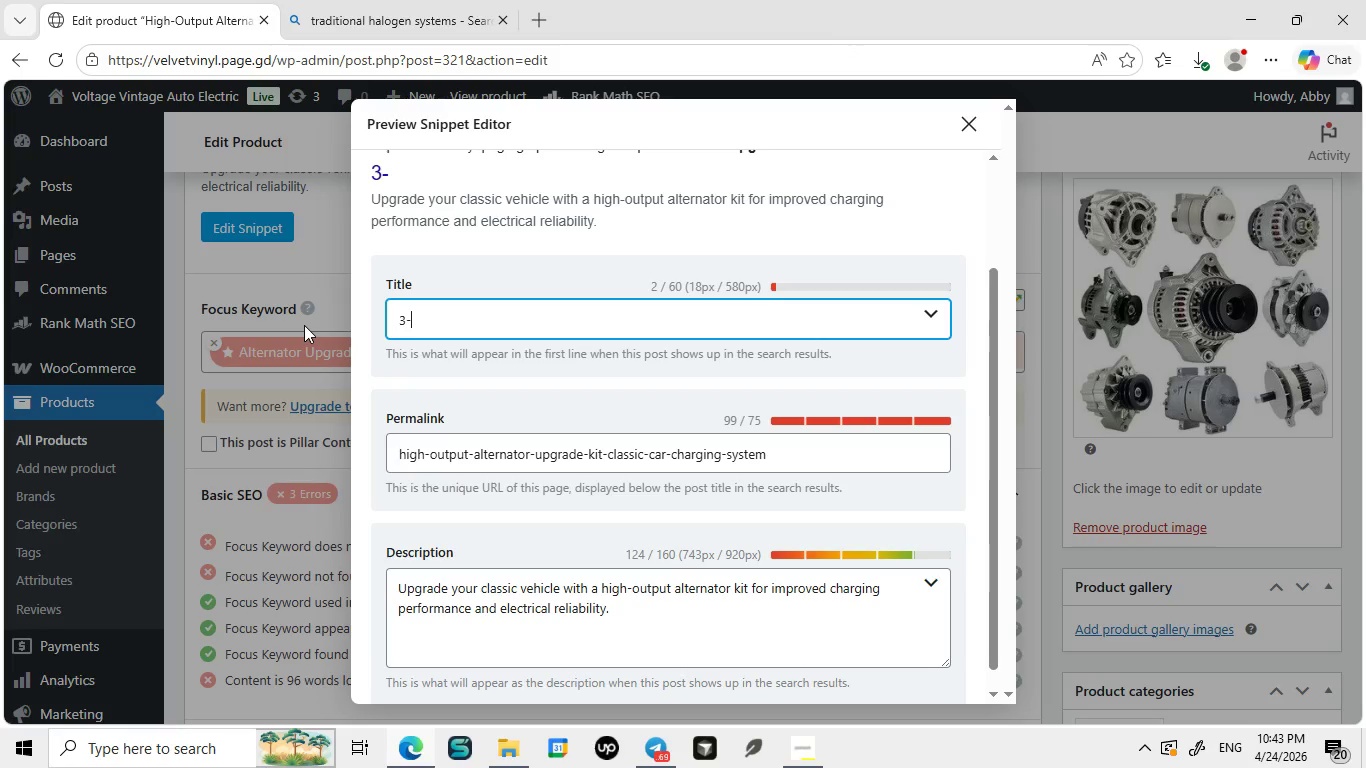 
key(Backspace)
type(3-Step Advanced Alternator Upgrade Kit [Break] Reliable High-Output Charging Syste)
 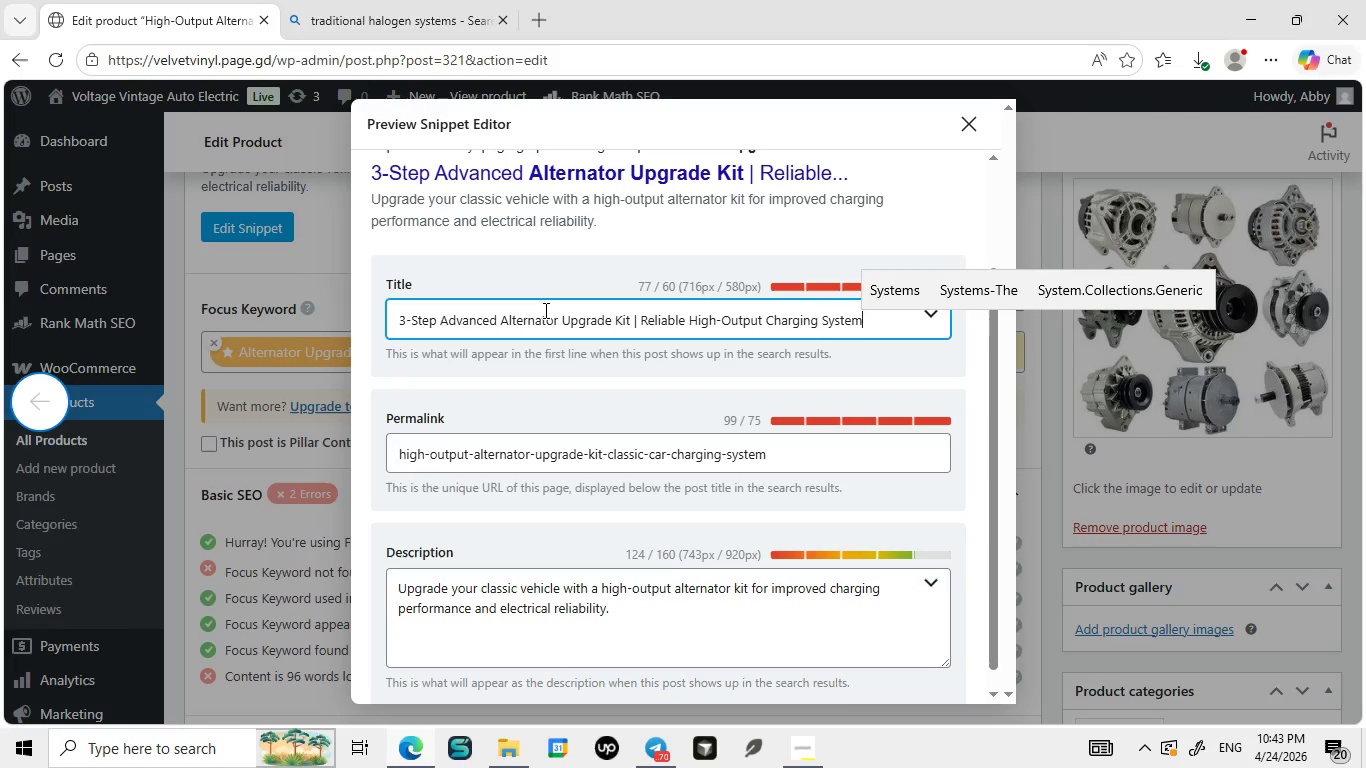 
 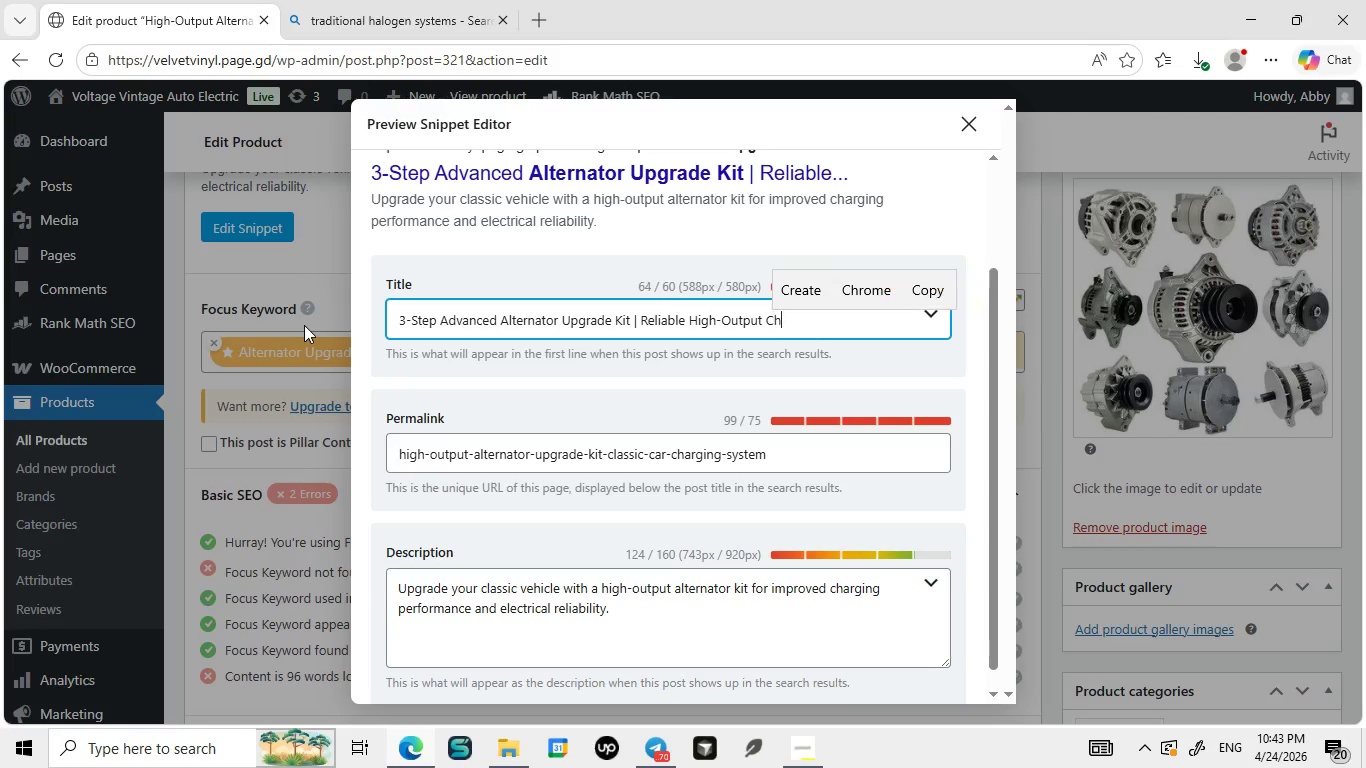 
key(M)
 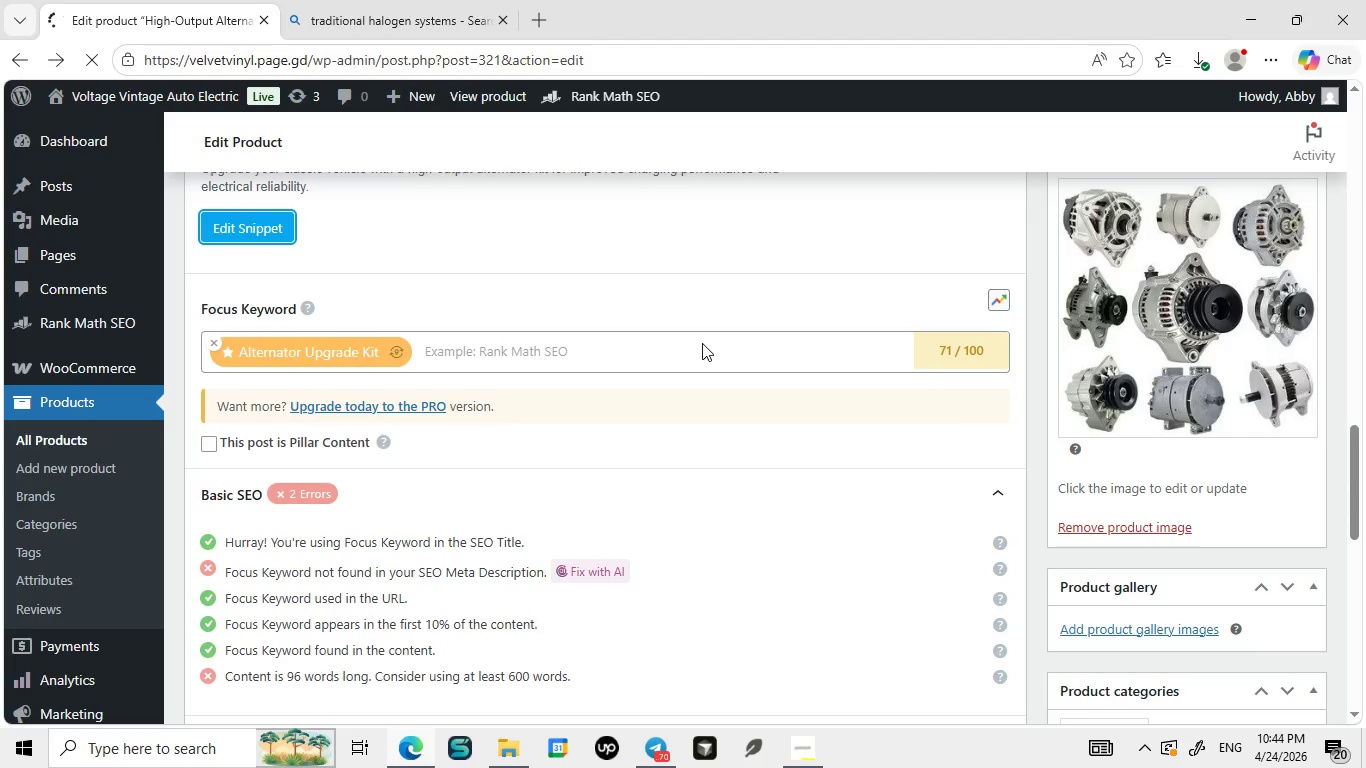 
left_click([981, 124])
 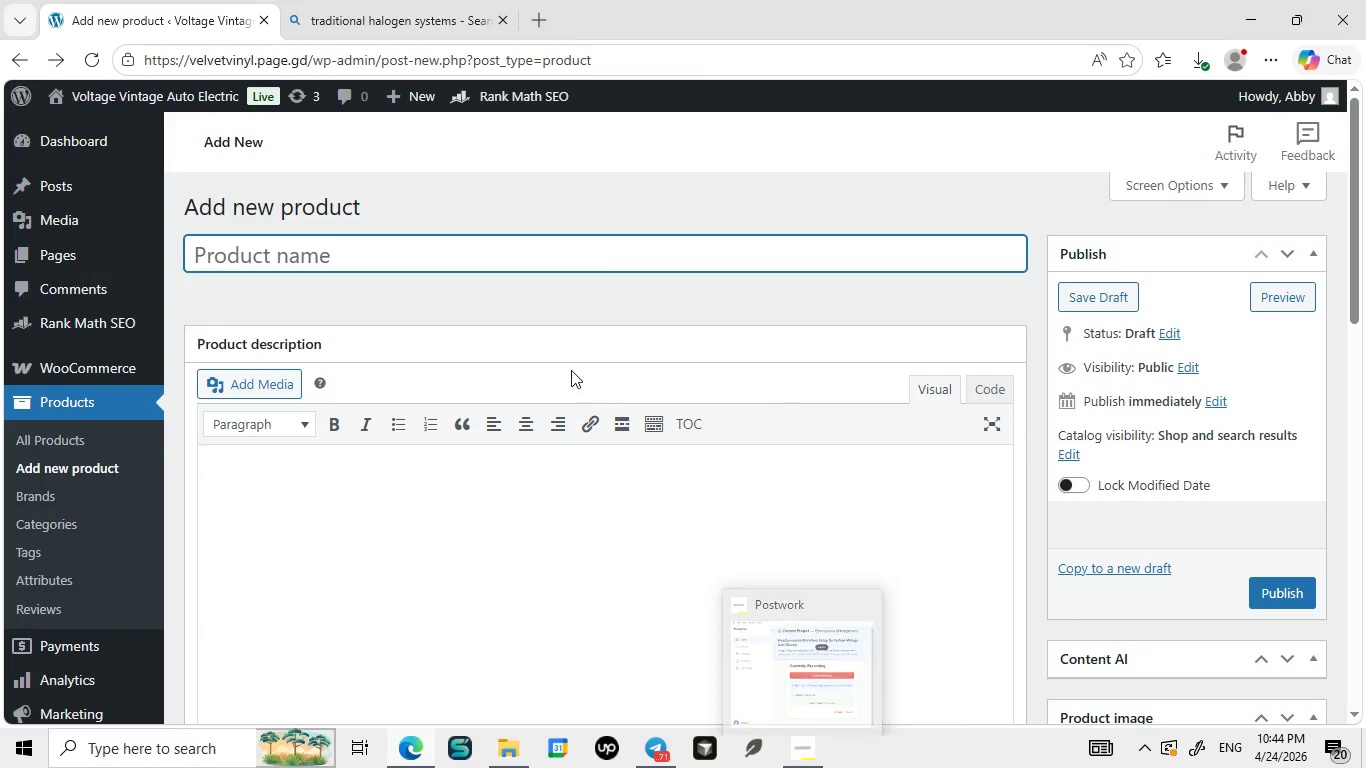 
wait(16.0)
 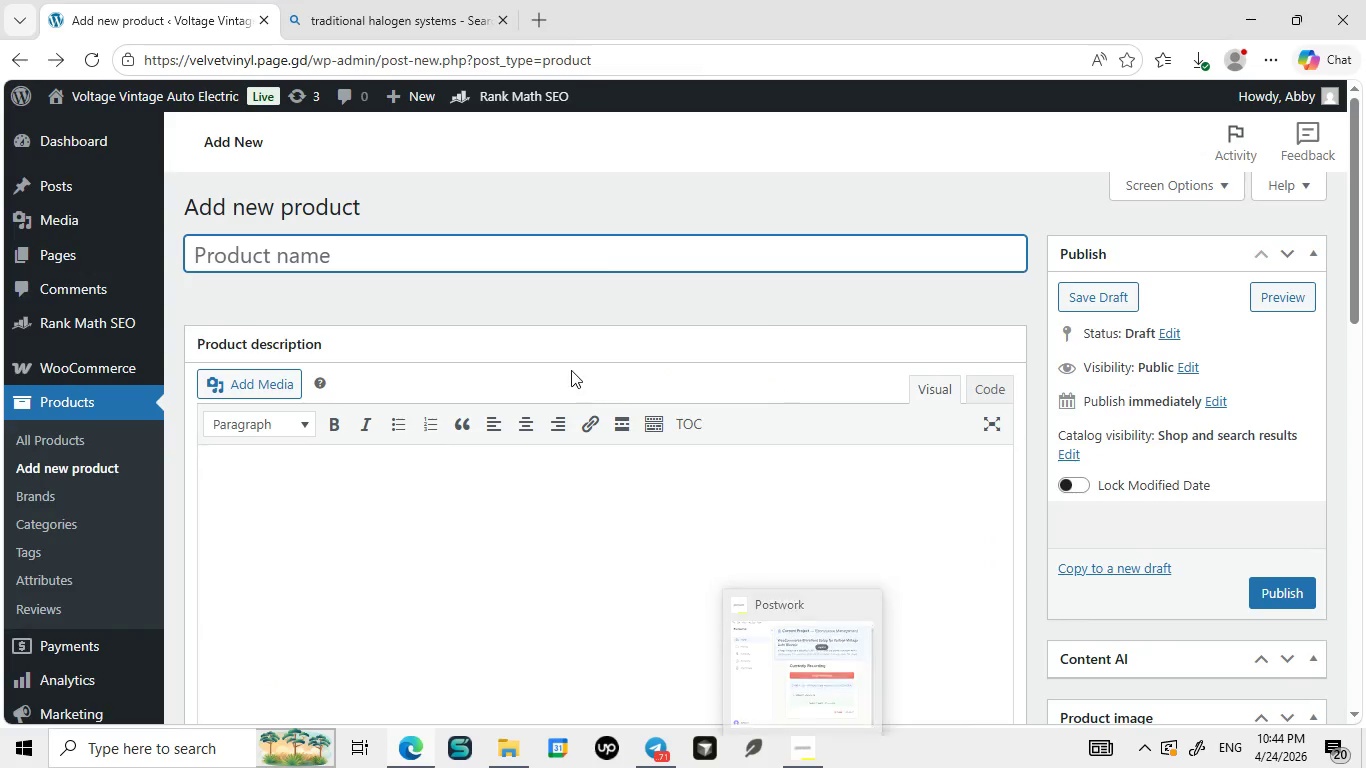 
left_click([277, 262])
 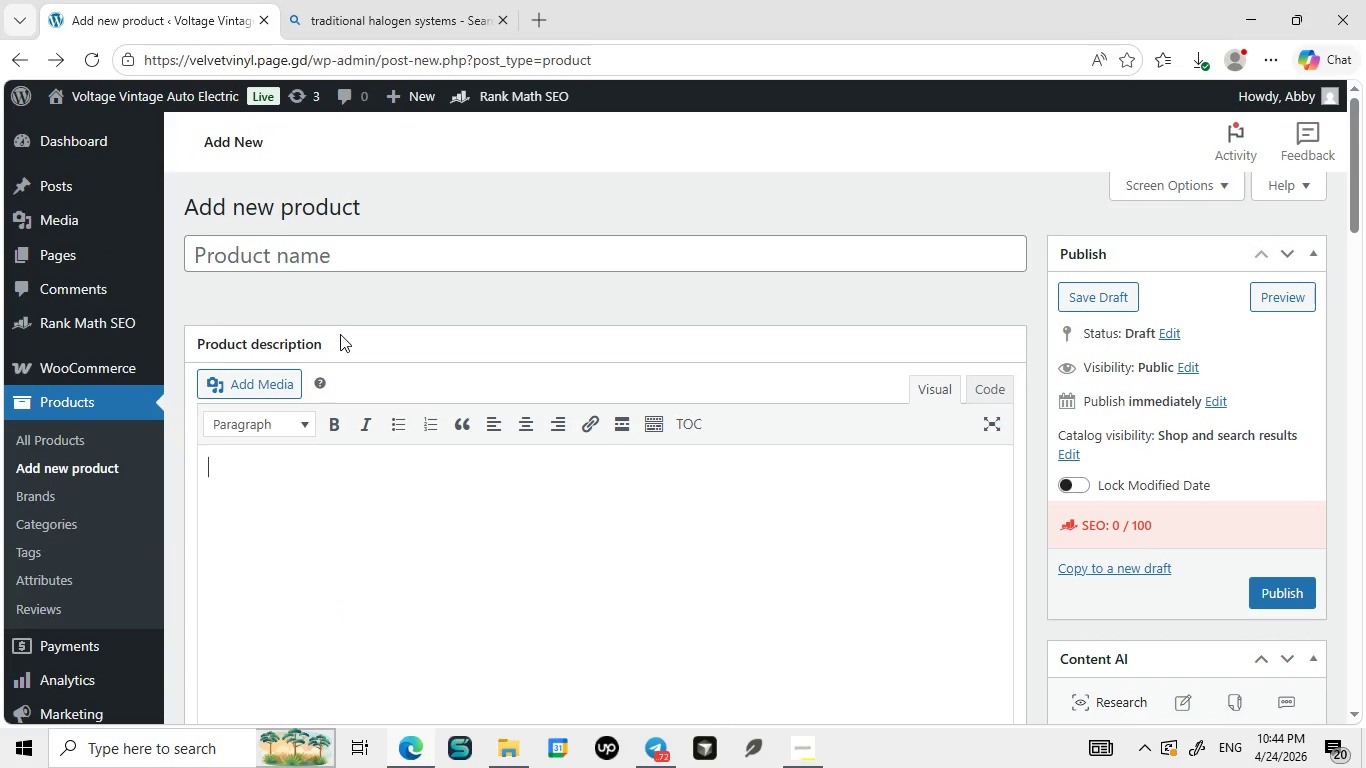 
left_click([322, 514])
 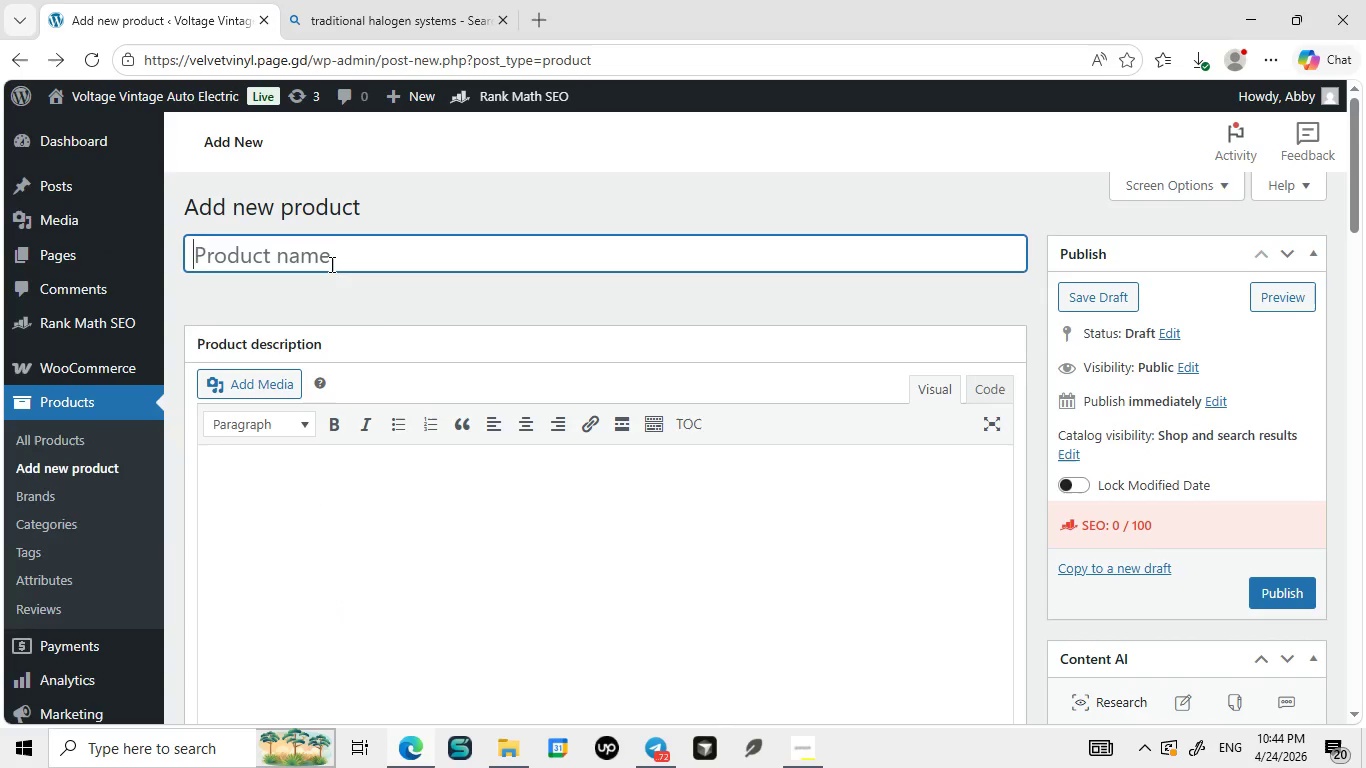 
left_click([330, 264])
 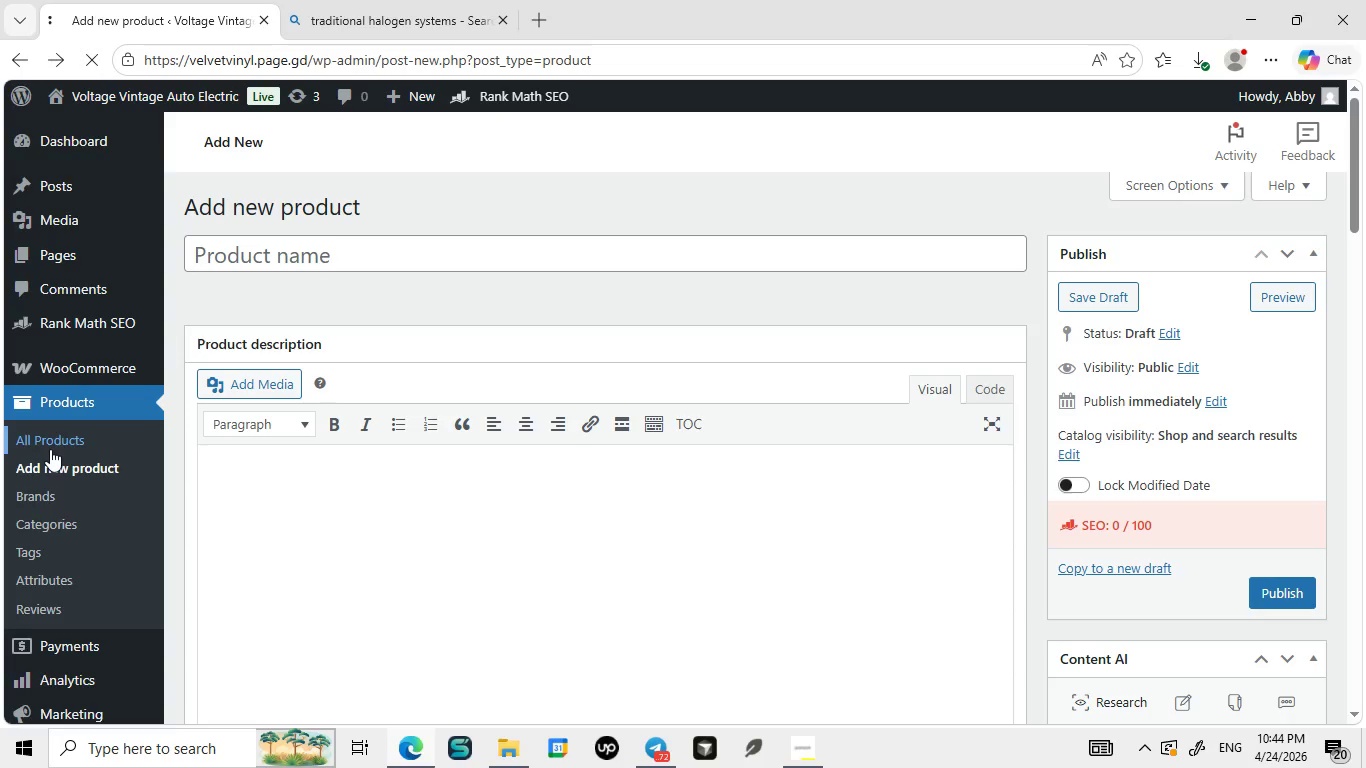 
wait(5.26)
 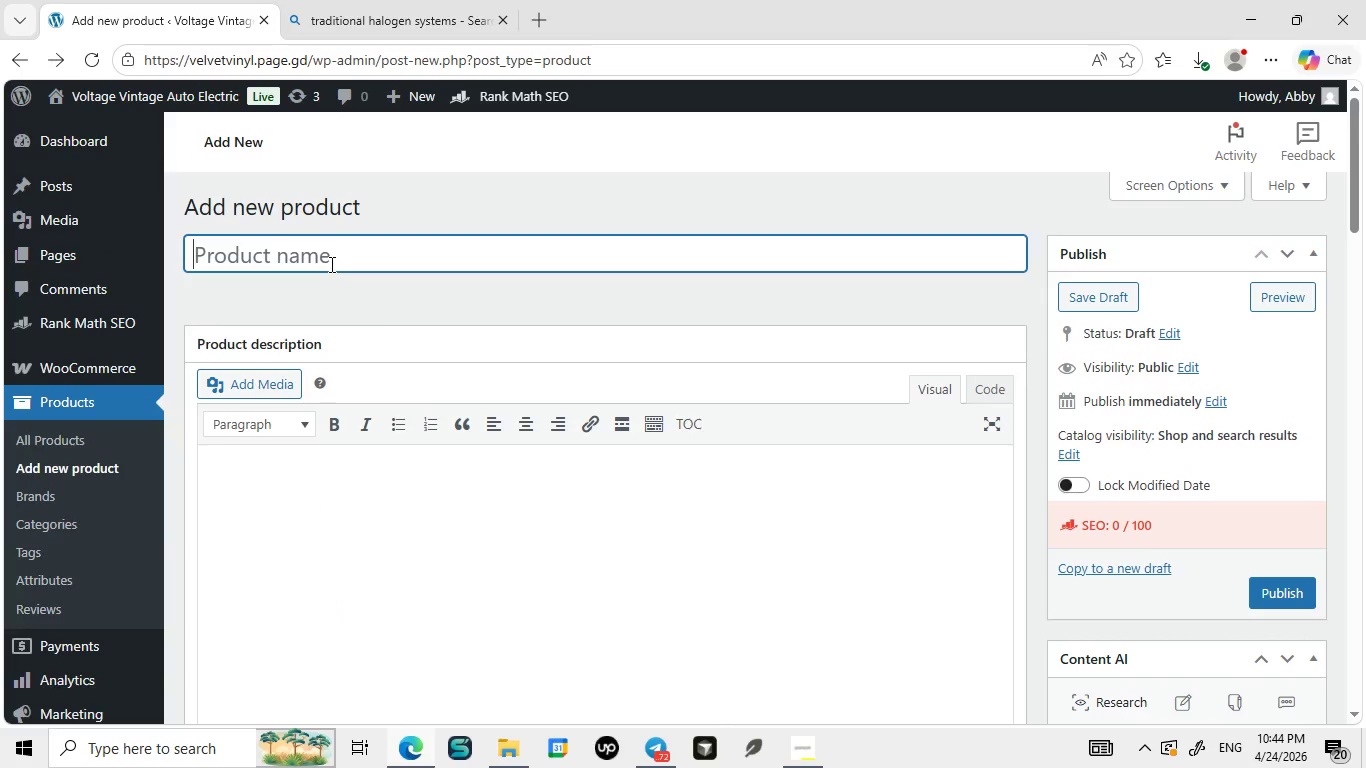 
left_click([50, 449])
 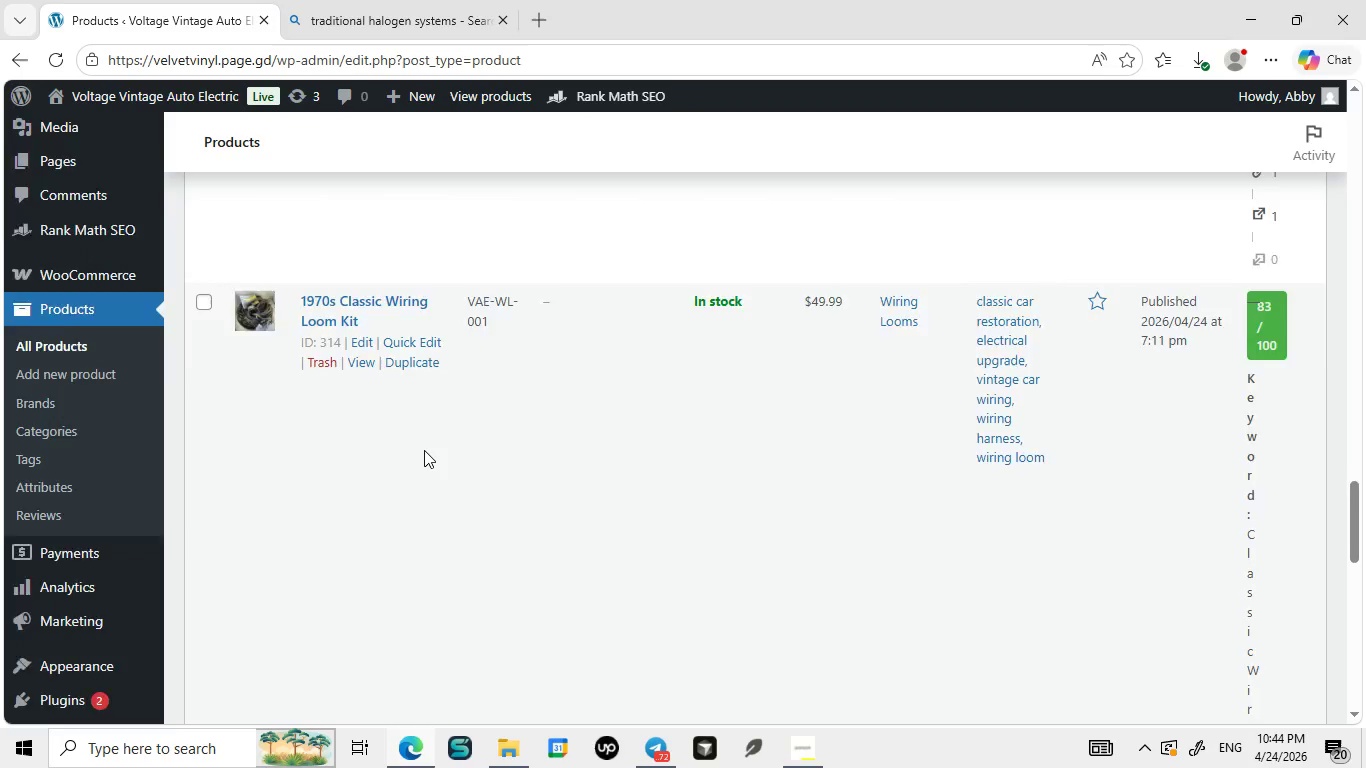 
wait(11.2)
 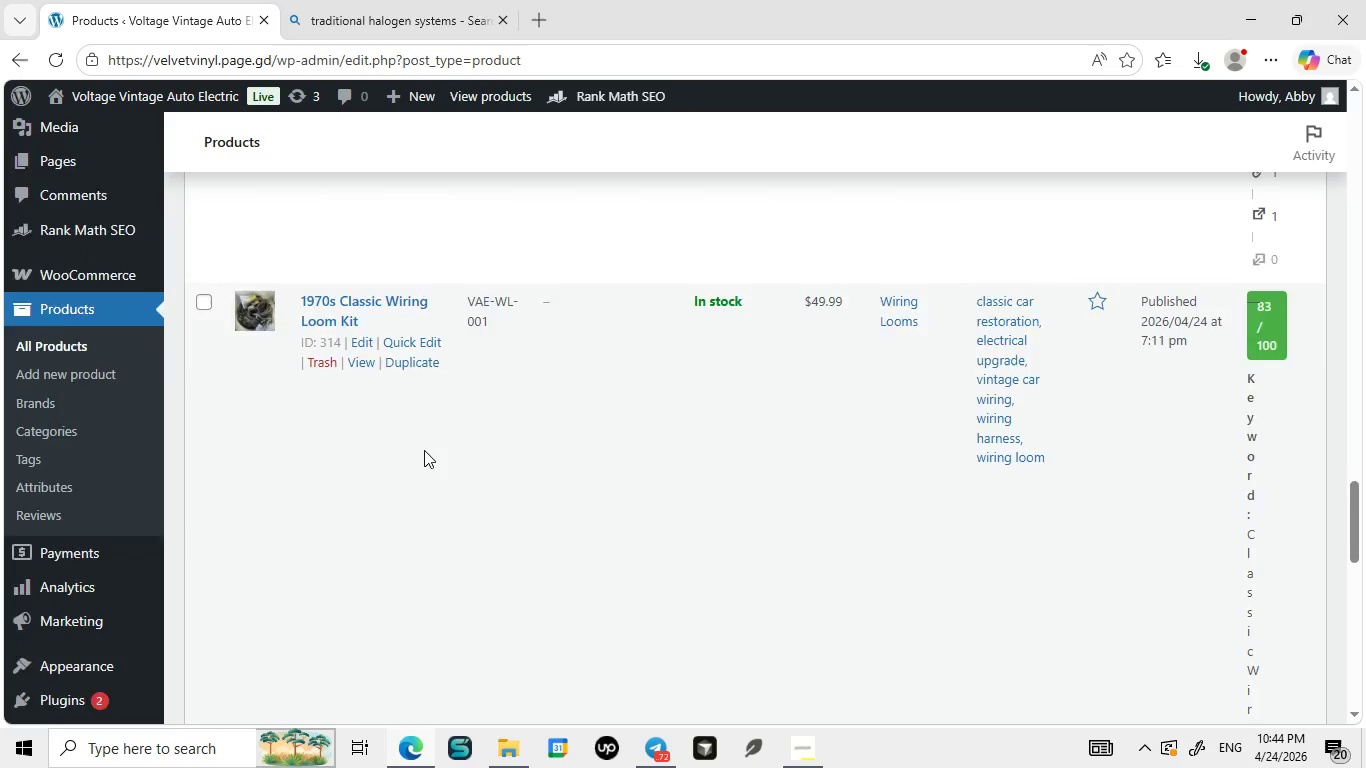 
left_click([354, 530])
 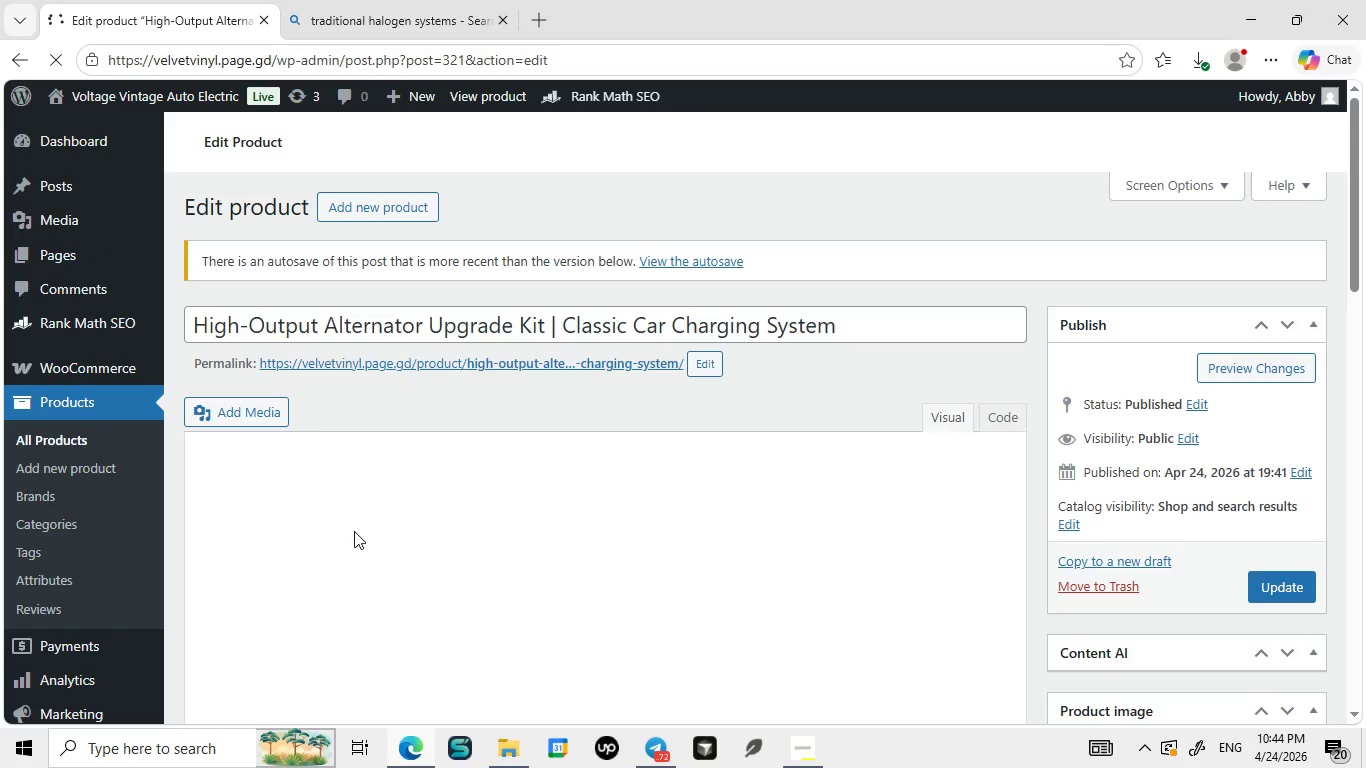 
wait(9.76)
 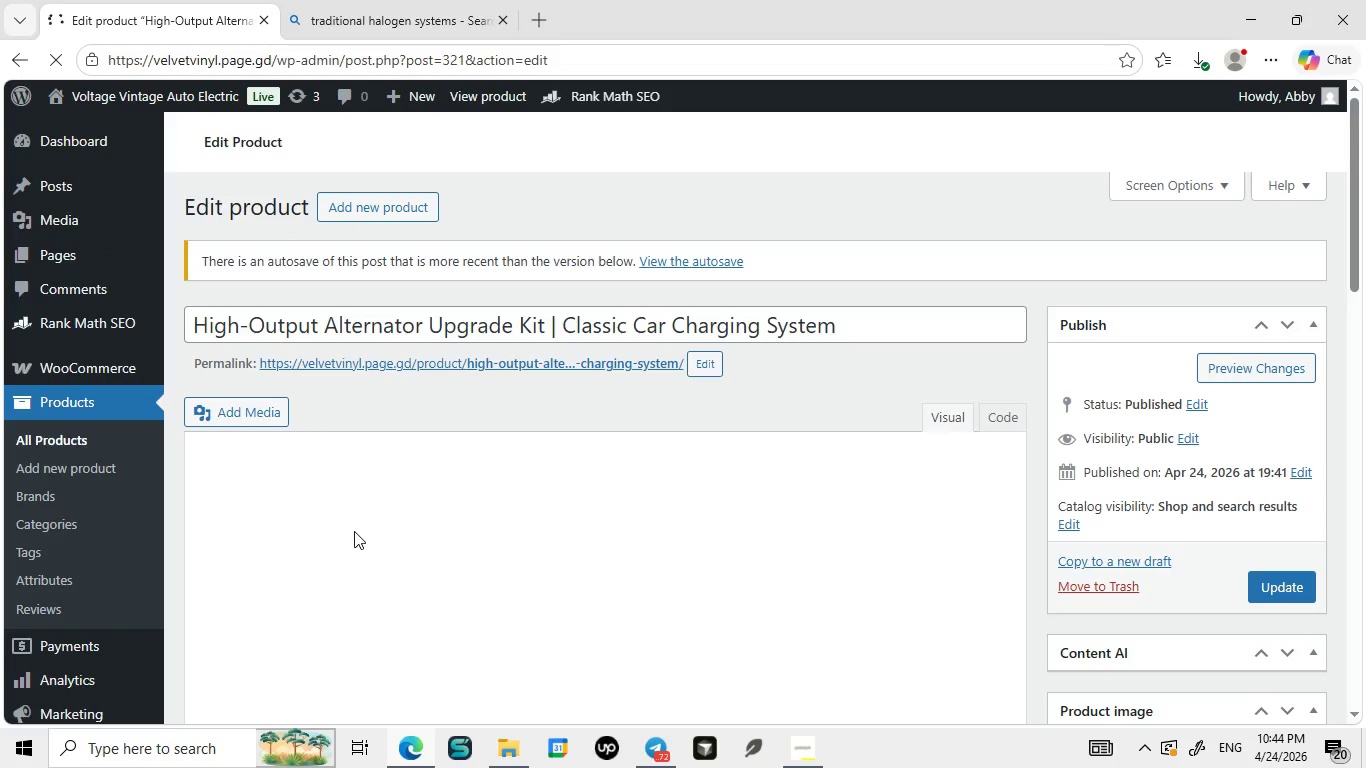 
mouse_move([350, 588])
 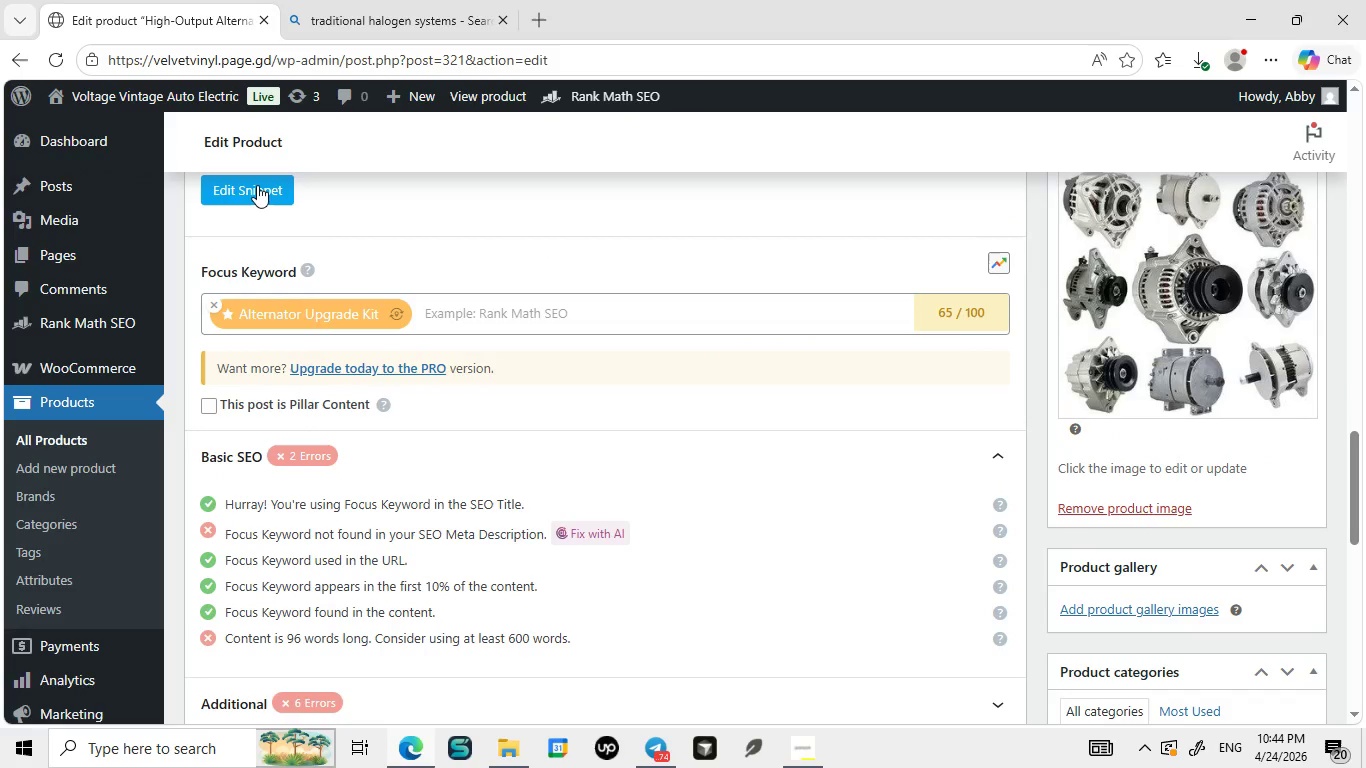 
mouse_move([283, 189])
 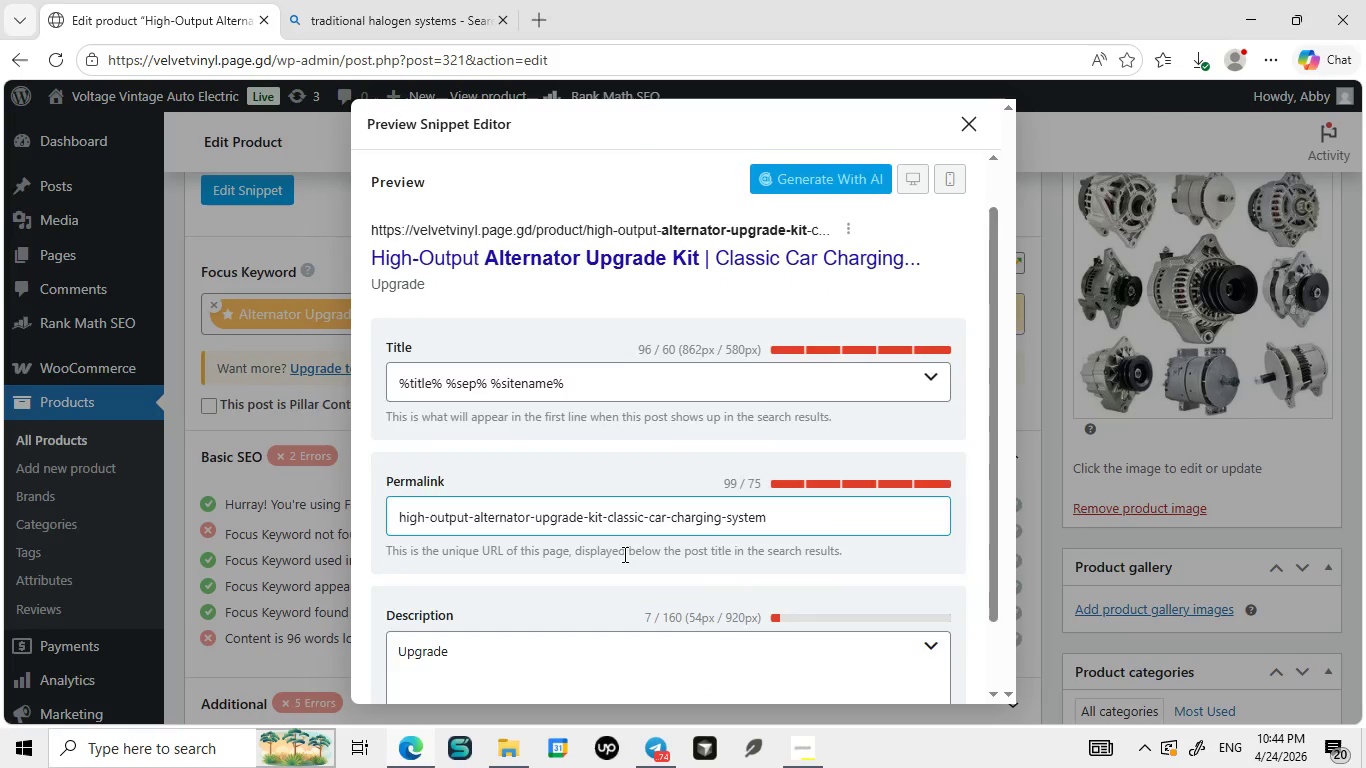 
left_click([257, 185])
 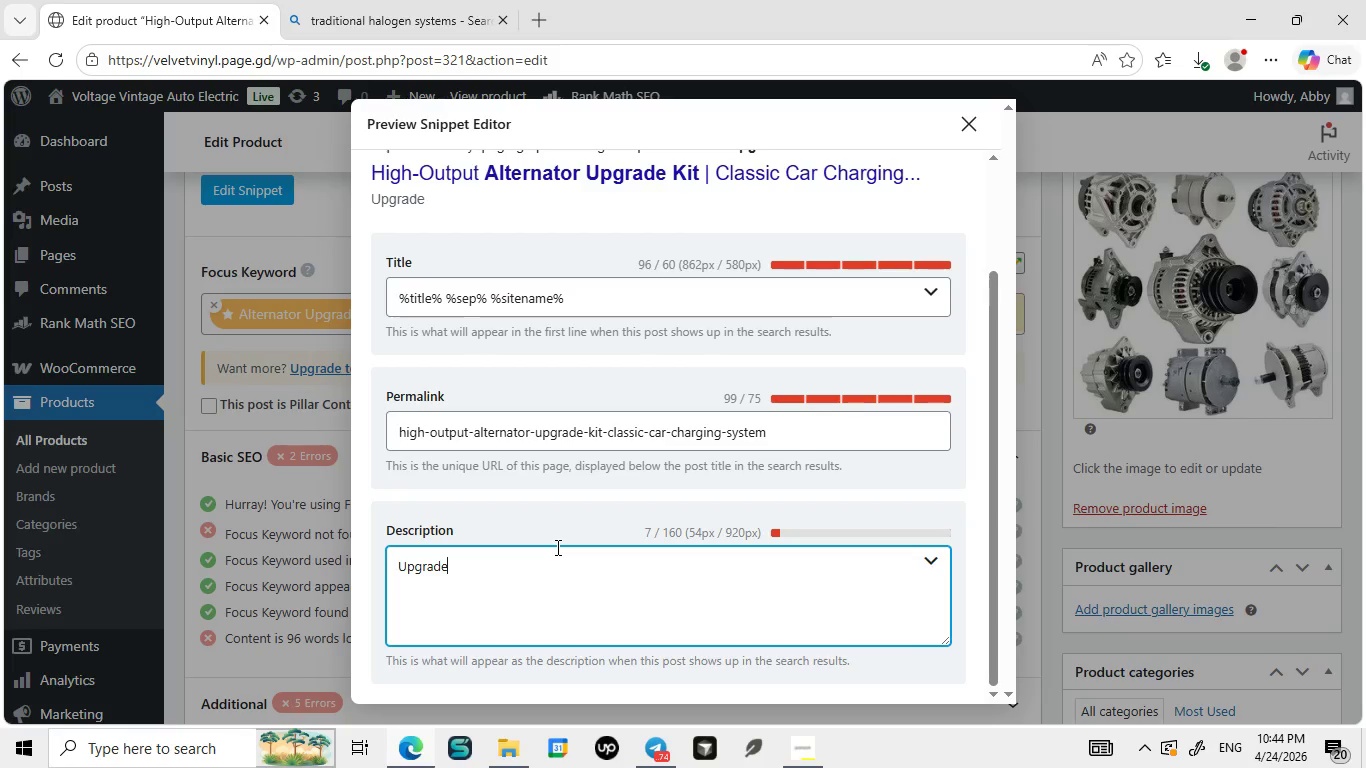 
left_click([556, 547])
 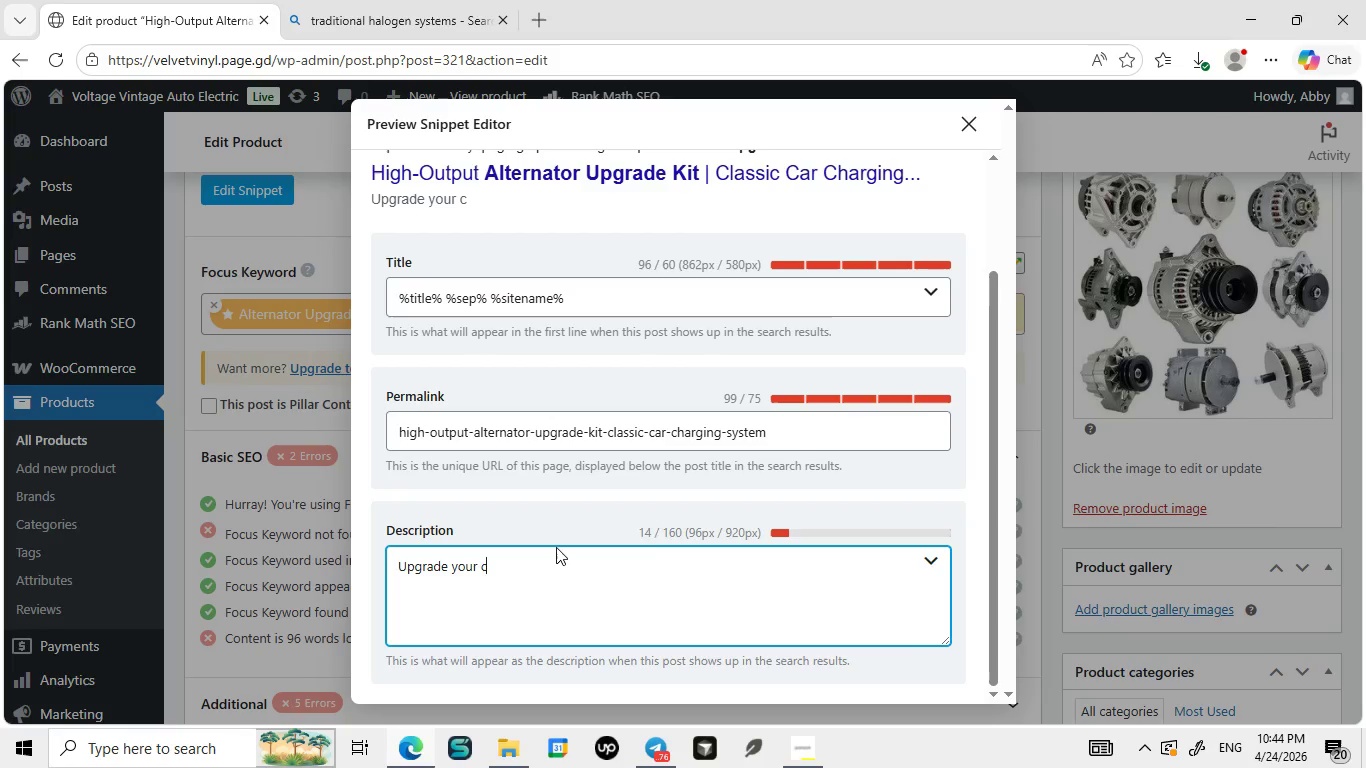 
type( your classic w)
key(Backspace)
type(vehicle w)
 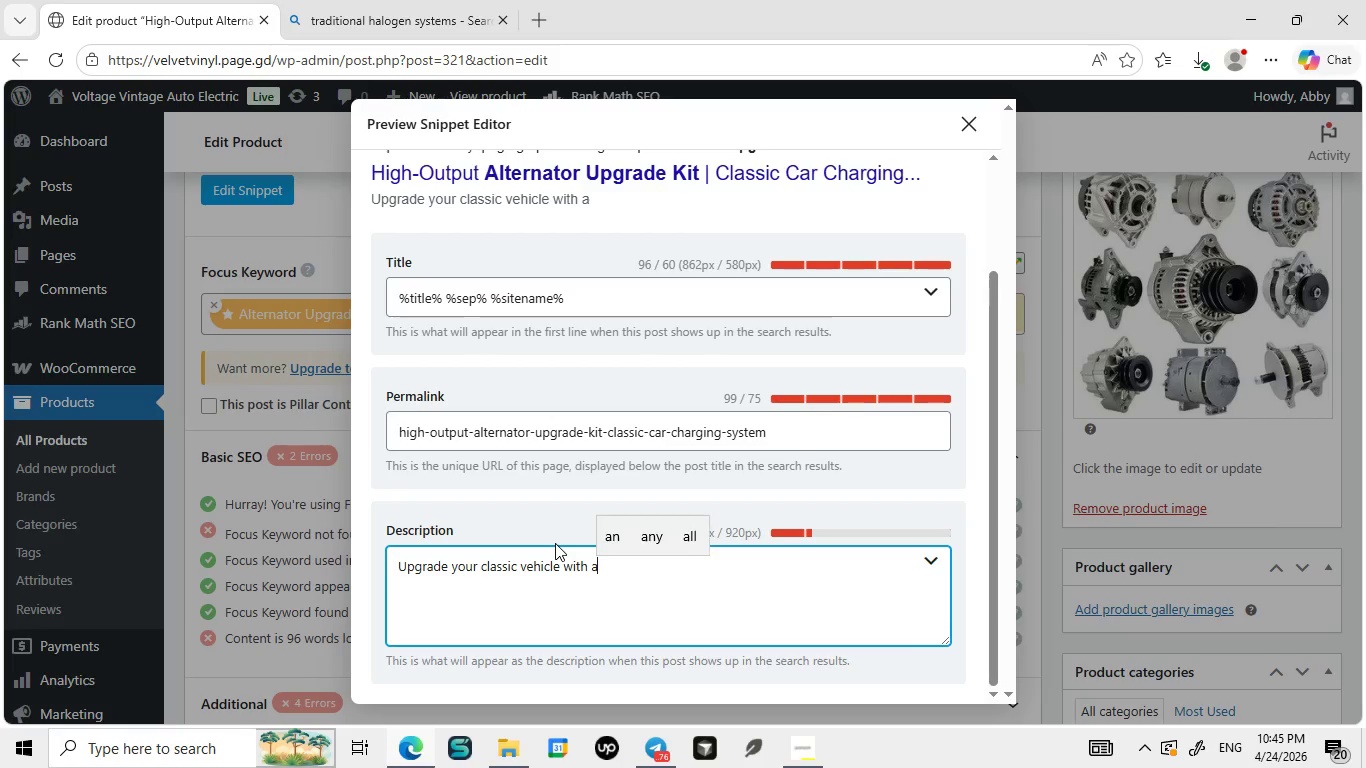 
type(ith a high-output alternao)
 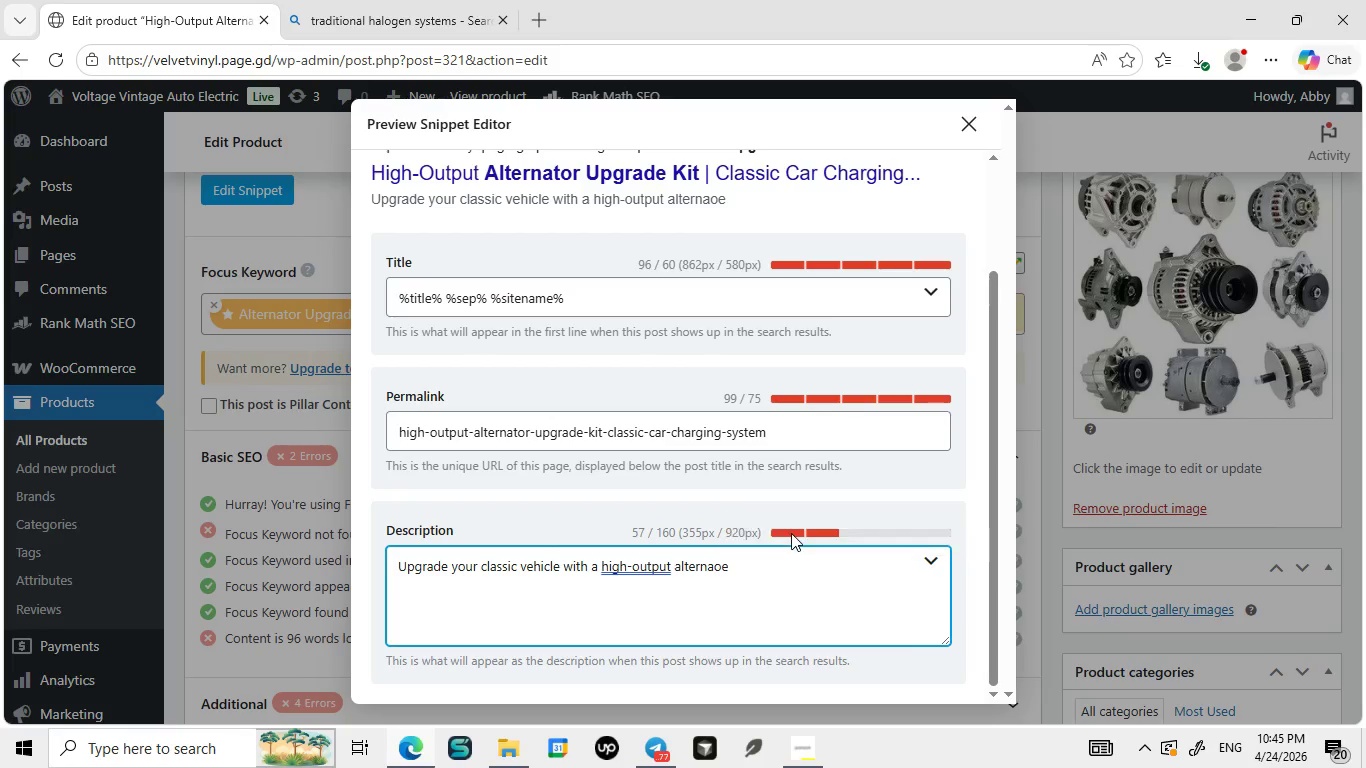 
key(E)
 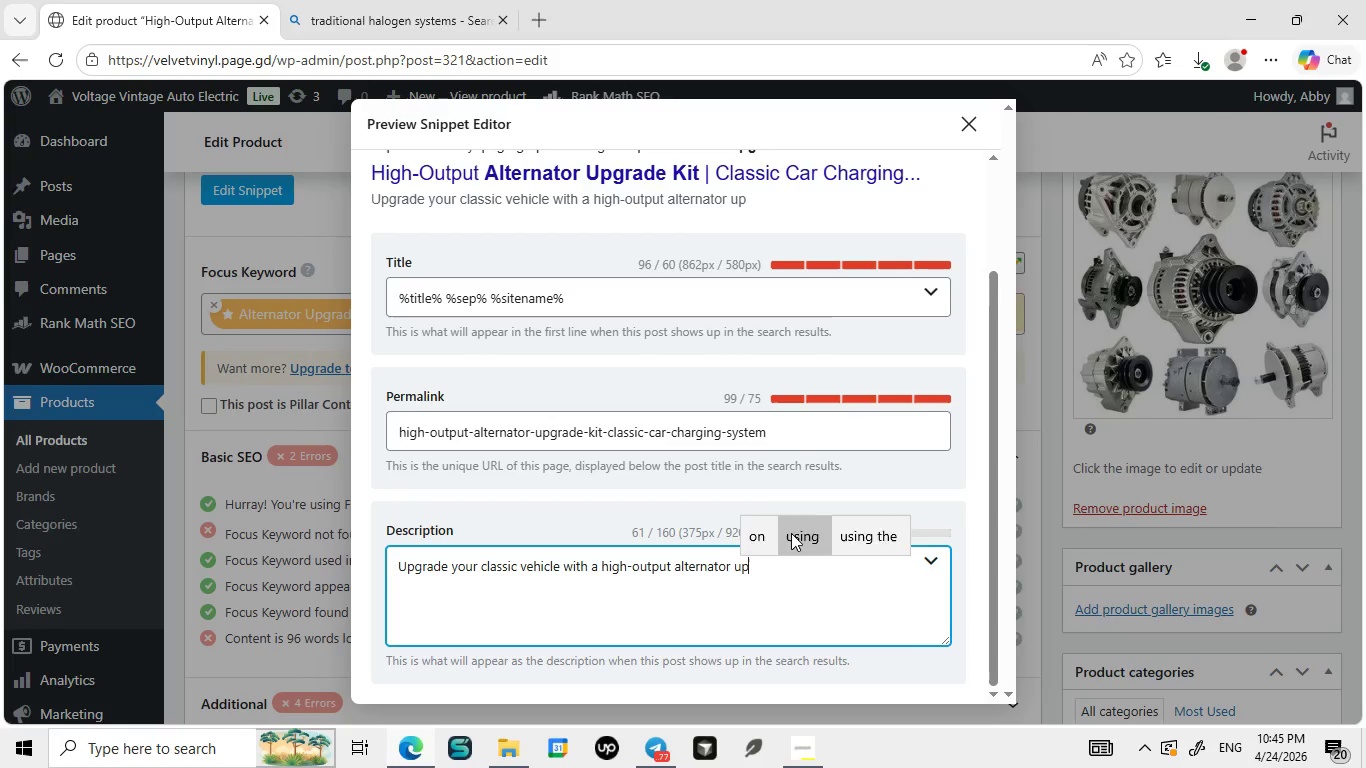 
left_click([791, 533])
 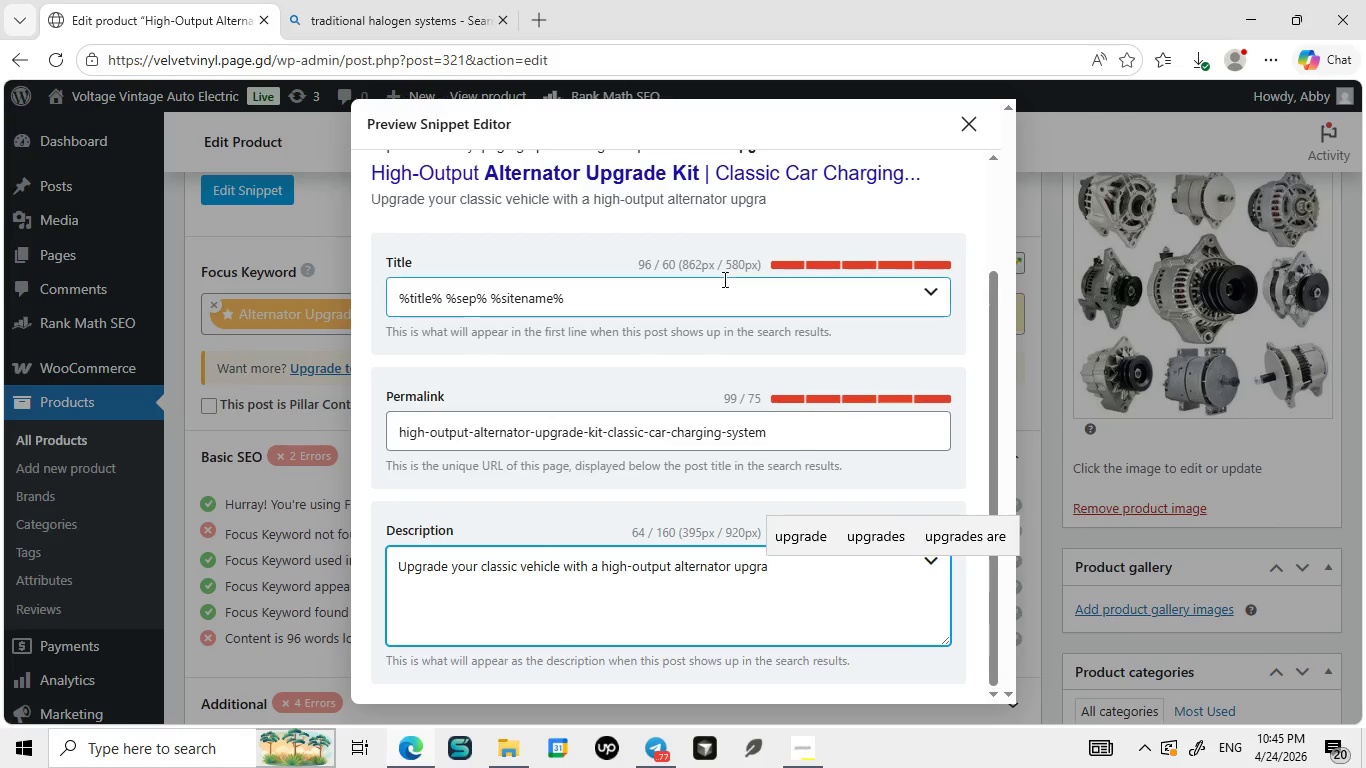 
type(up)
 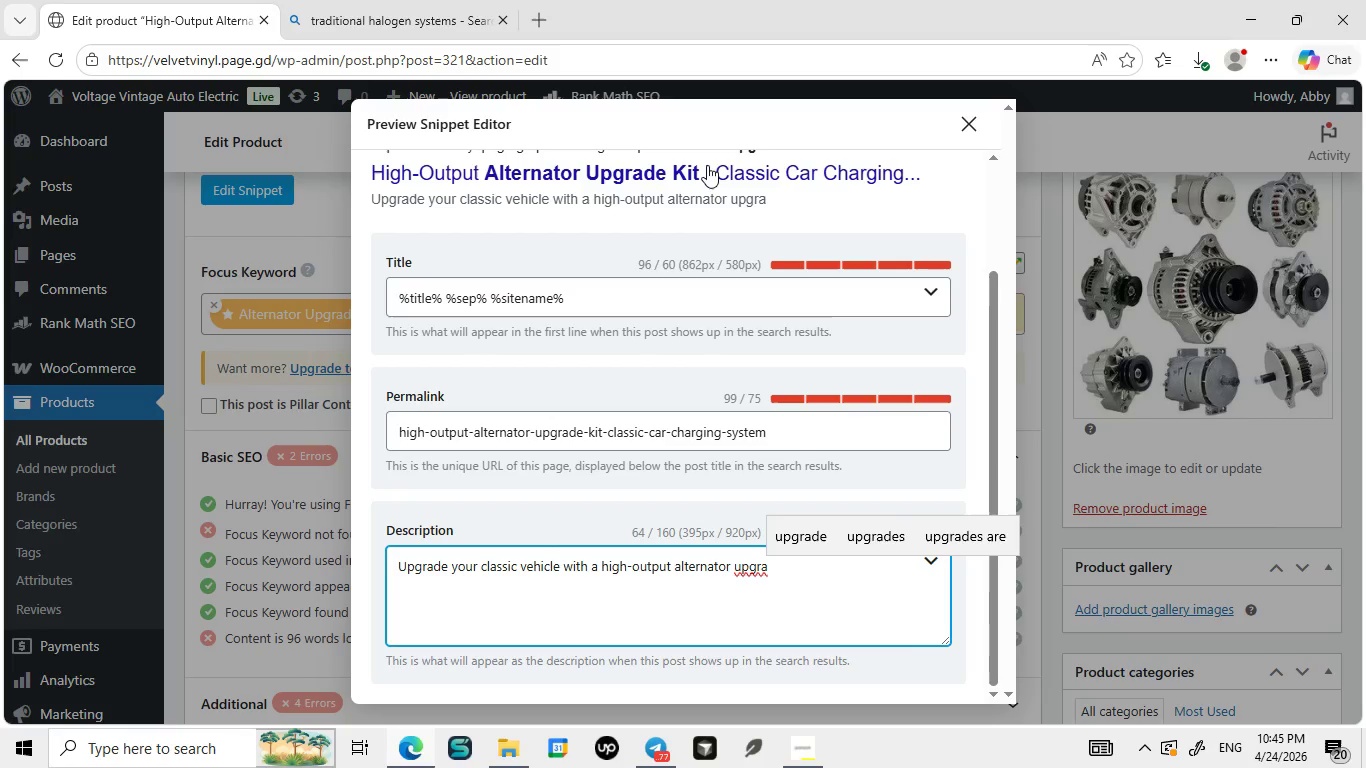 
type(grade kit or improved charging per)
 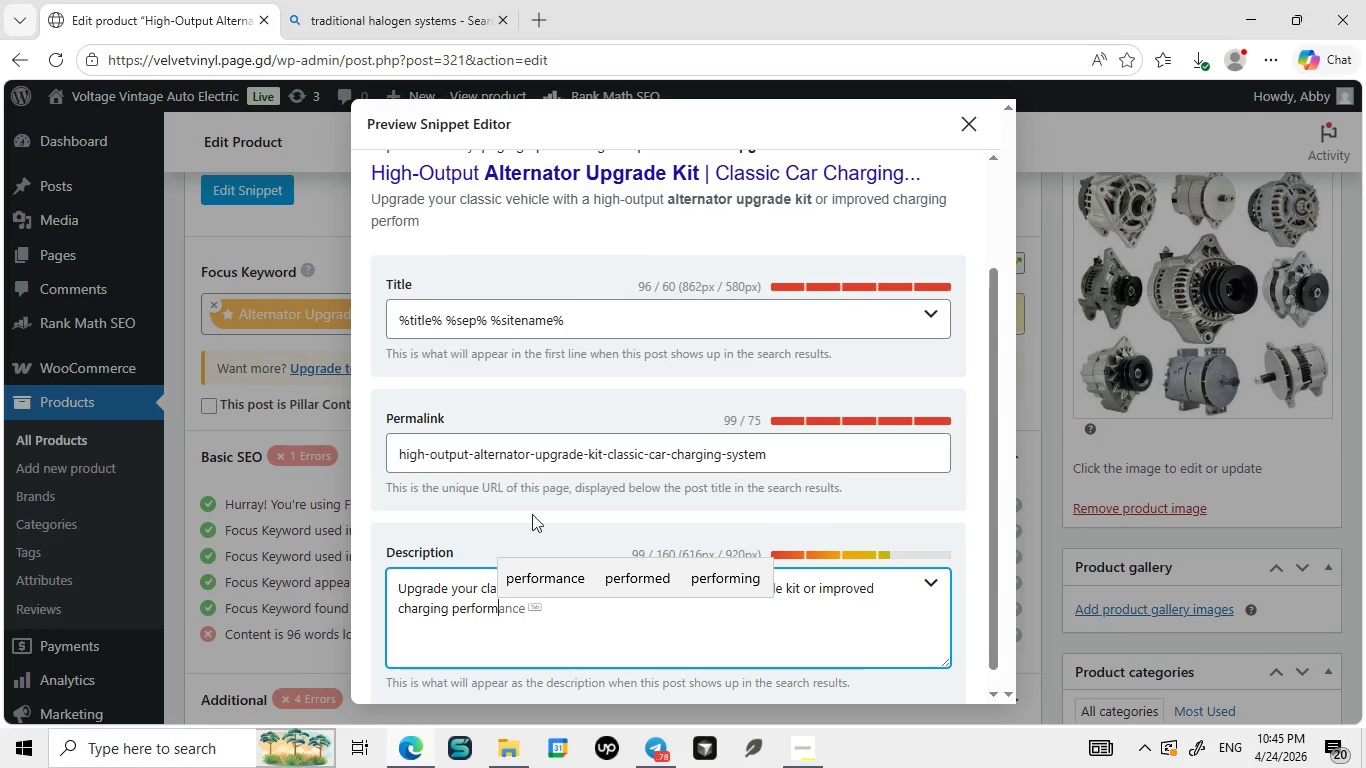 
type(form)
 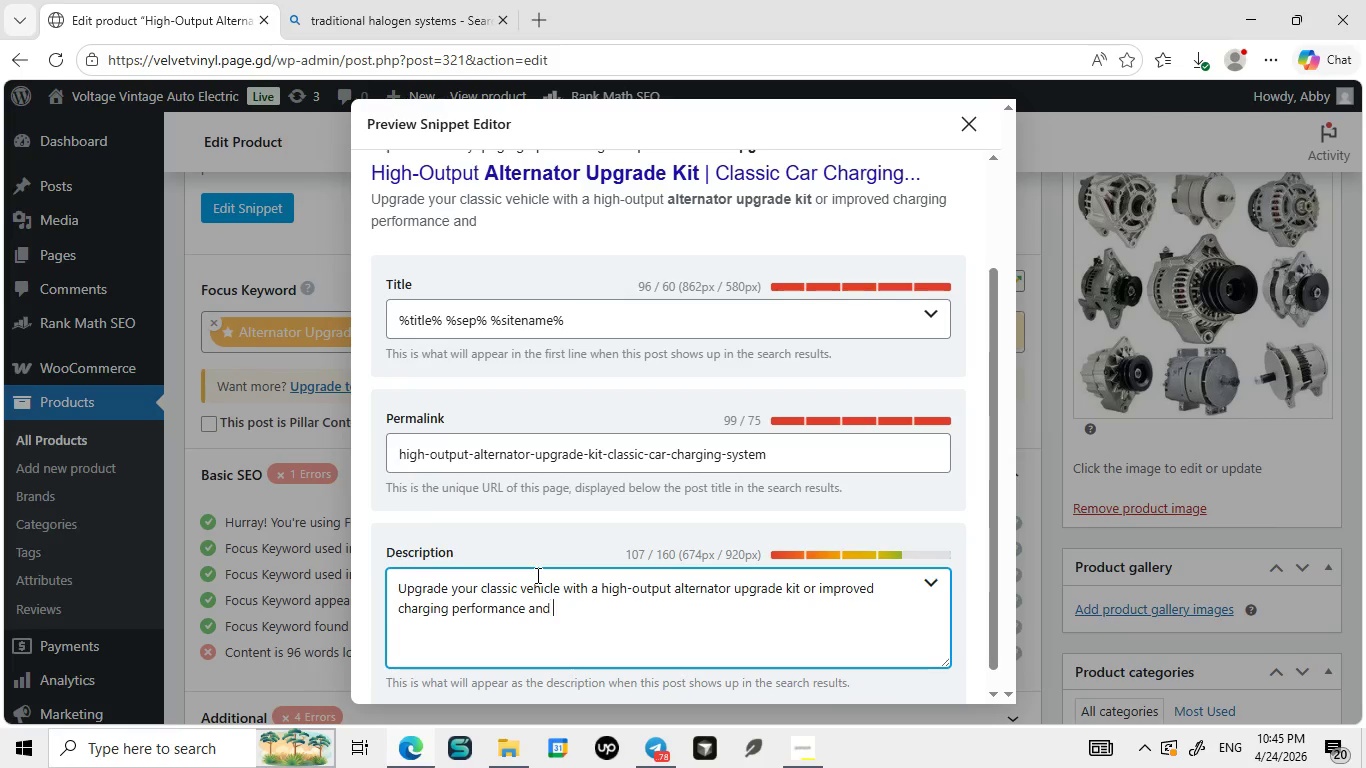 
left_click([536, 575])
 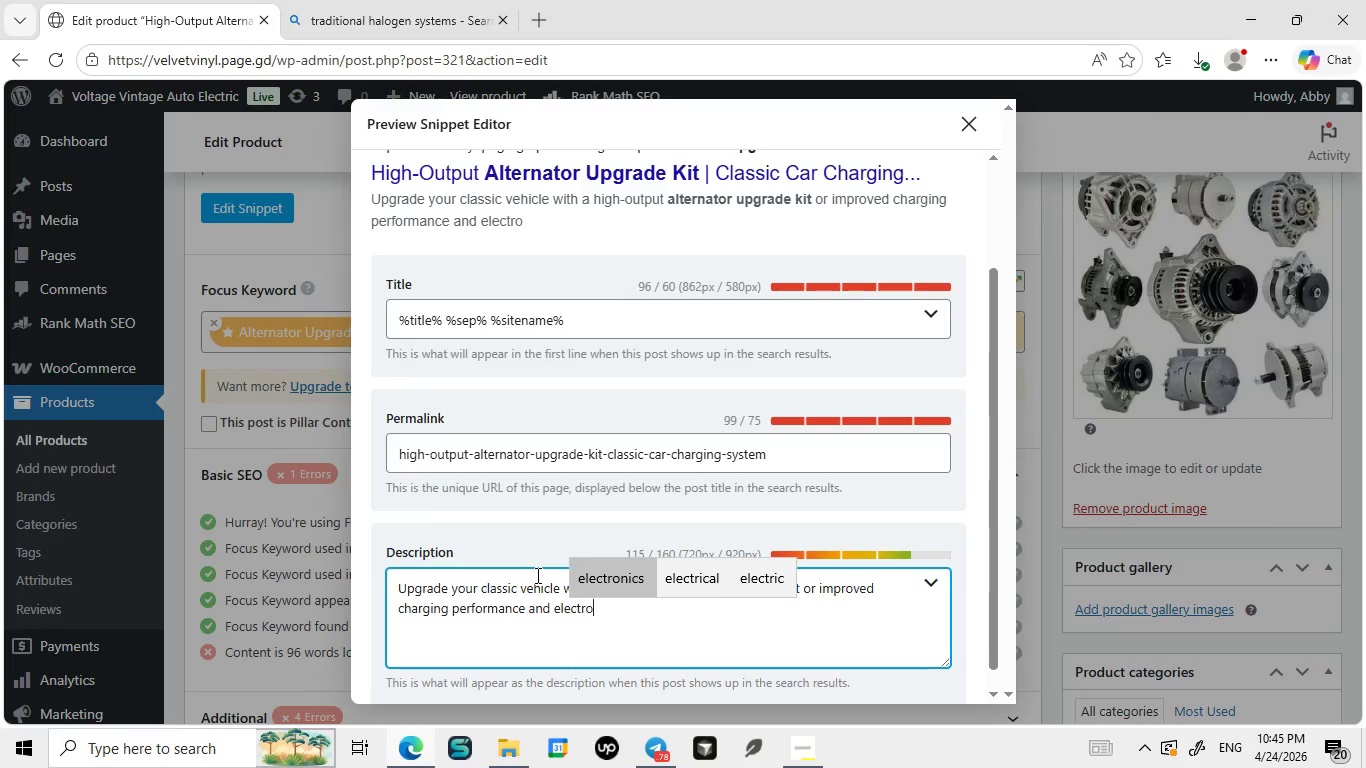 
type(and electrocAL)
key(Backspace)
key(Backspace)
key(Backspace)
key(Backspace)
type(ical reliability)
 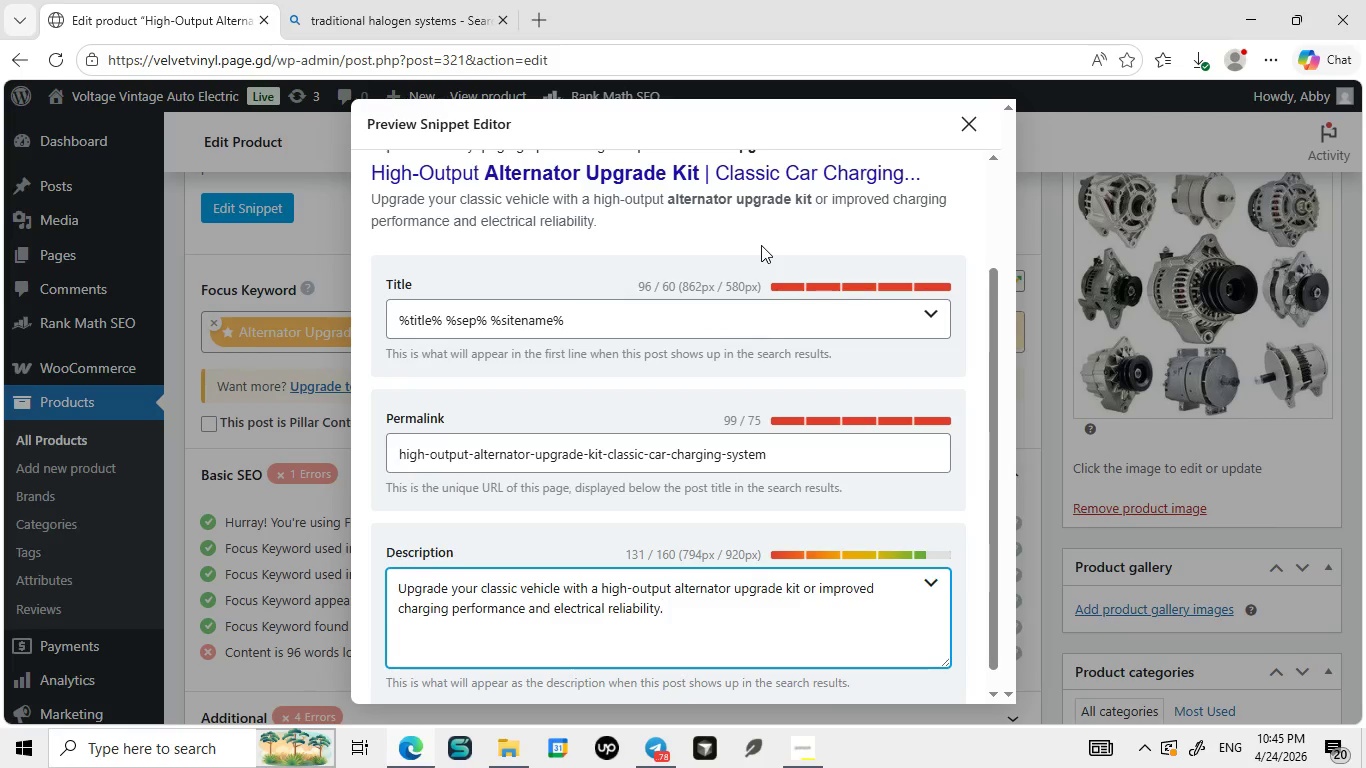 
key(Period)
 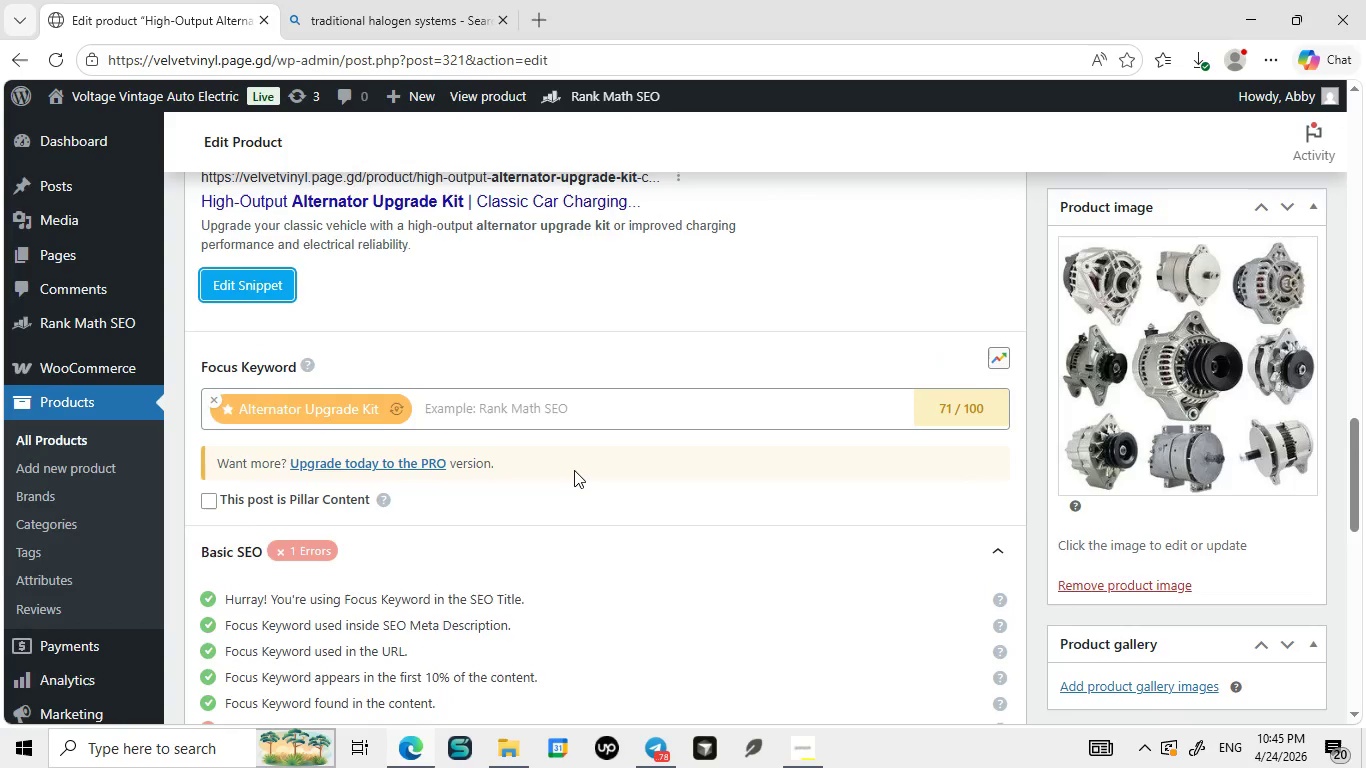 
left_click([973, 126])
 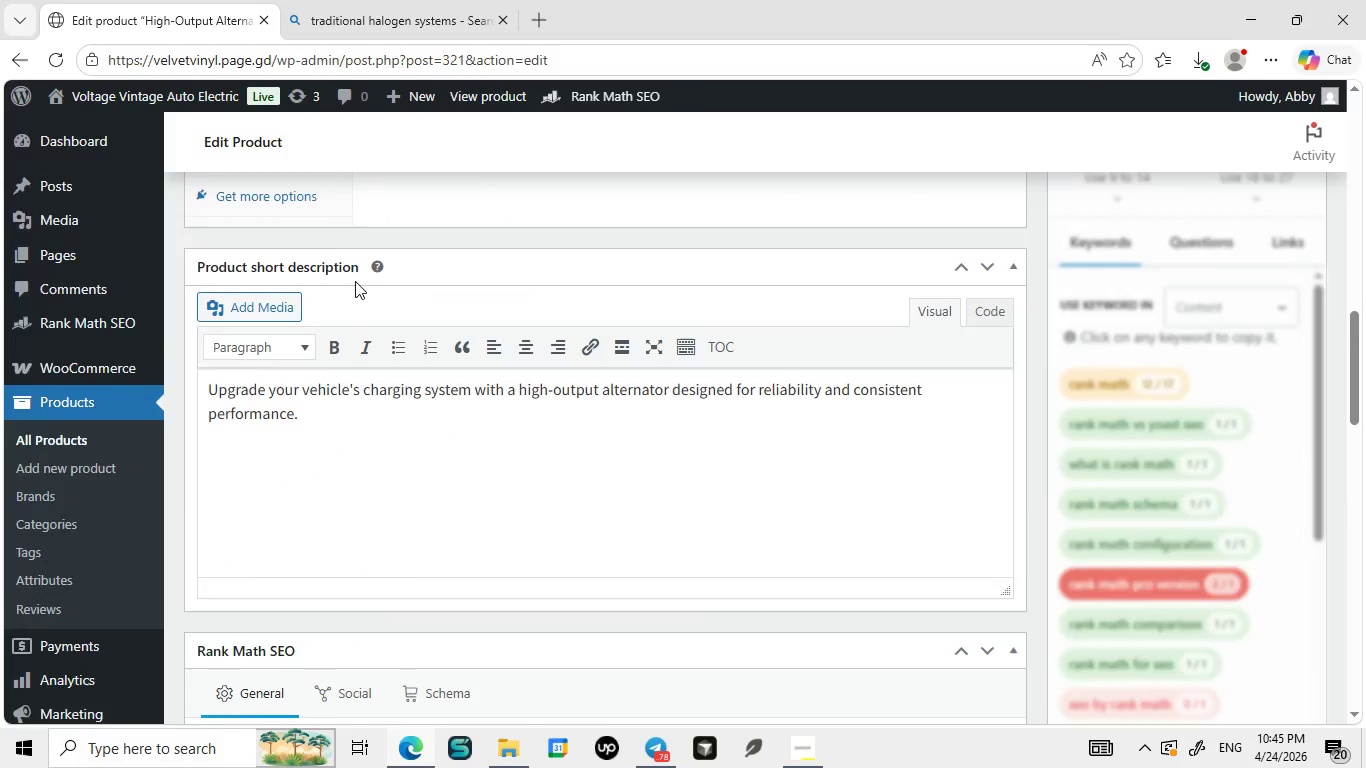 
left_click([355, 281])
 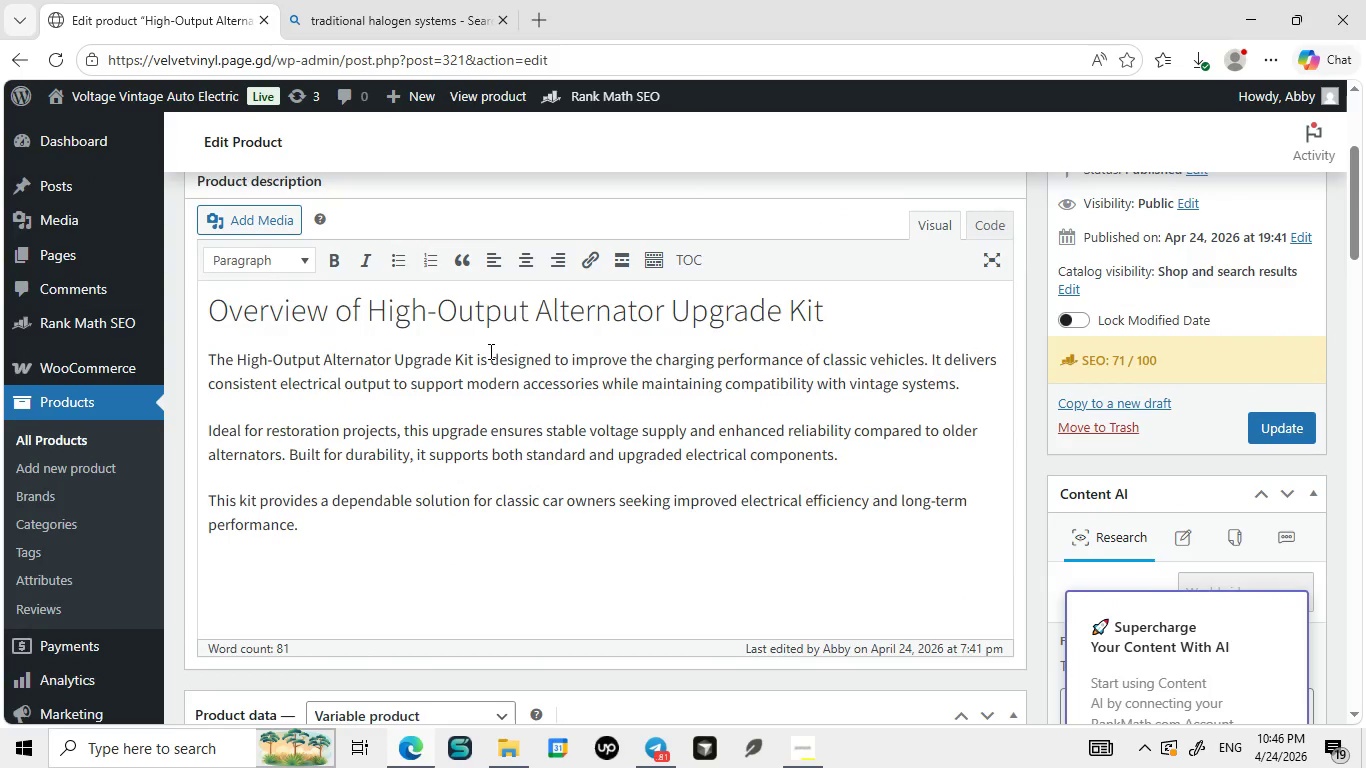 
wait(14.72)
 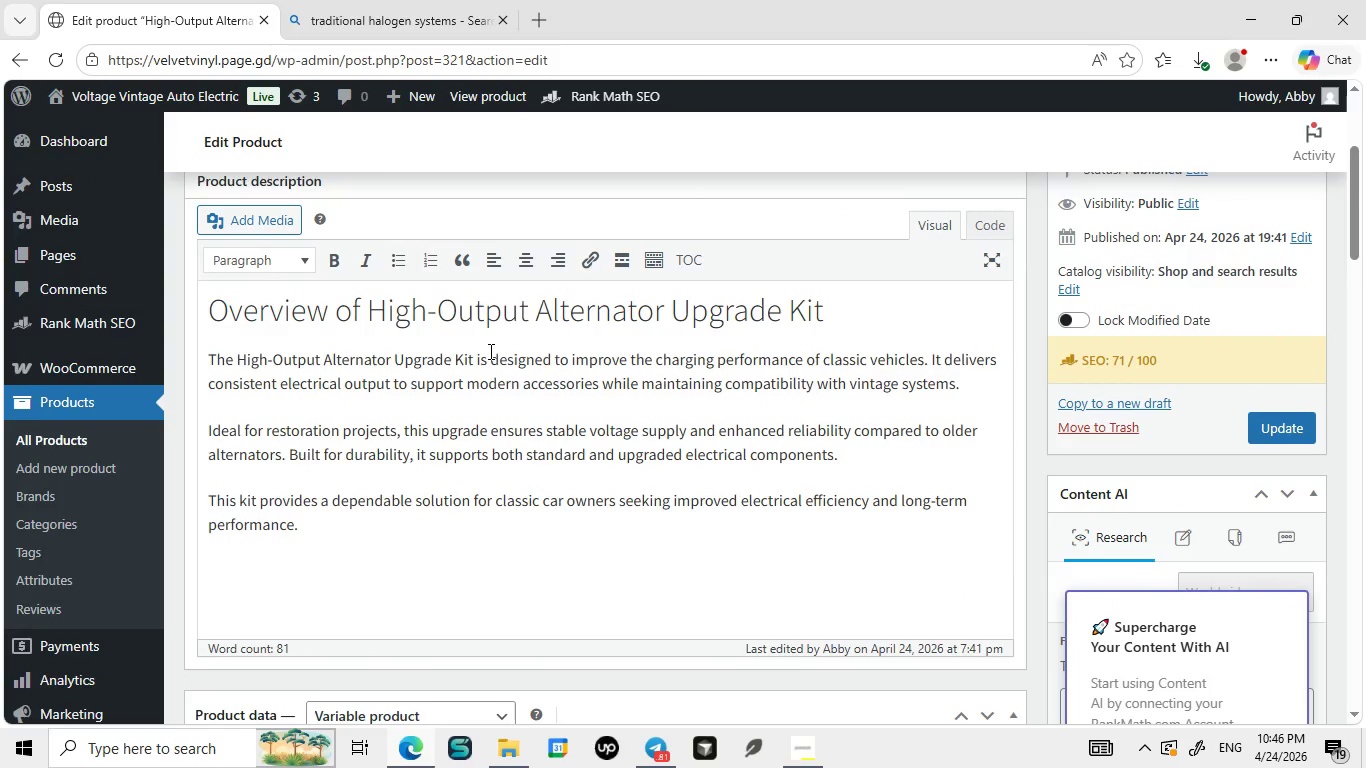 
left_click_drag(start_coordinate=[335, 392], to_coordinate=[928, 396])
 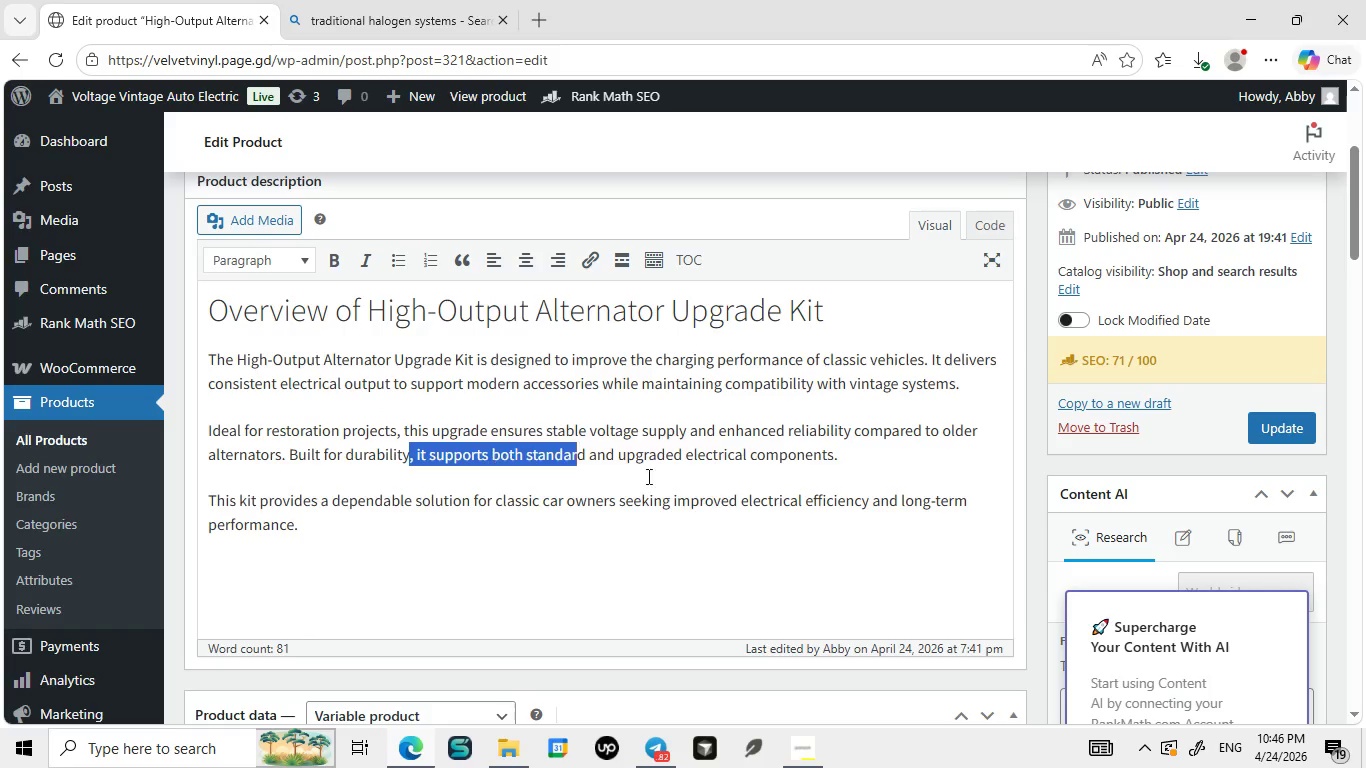 
left_click([928, 396])
 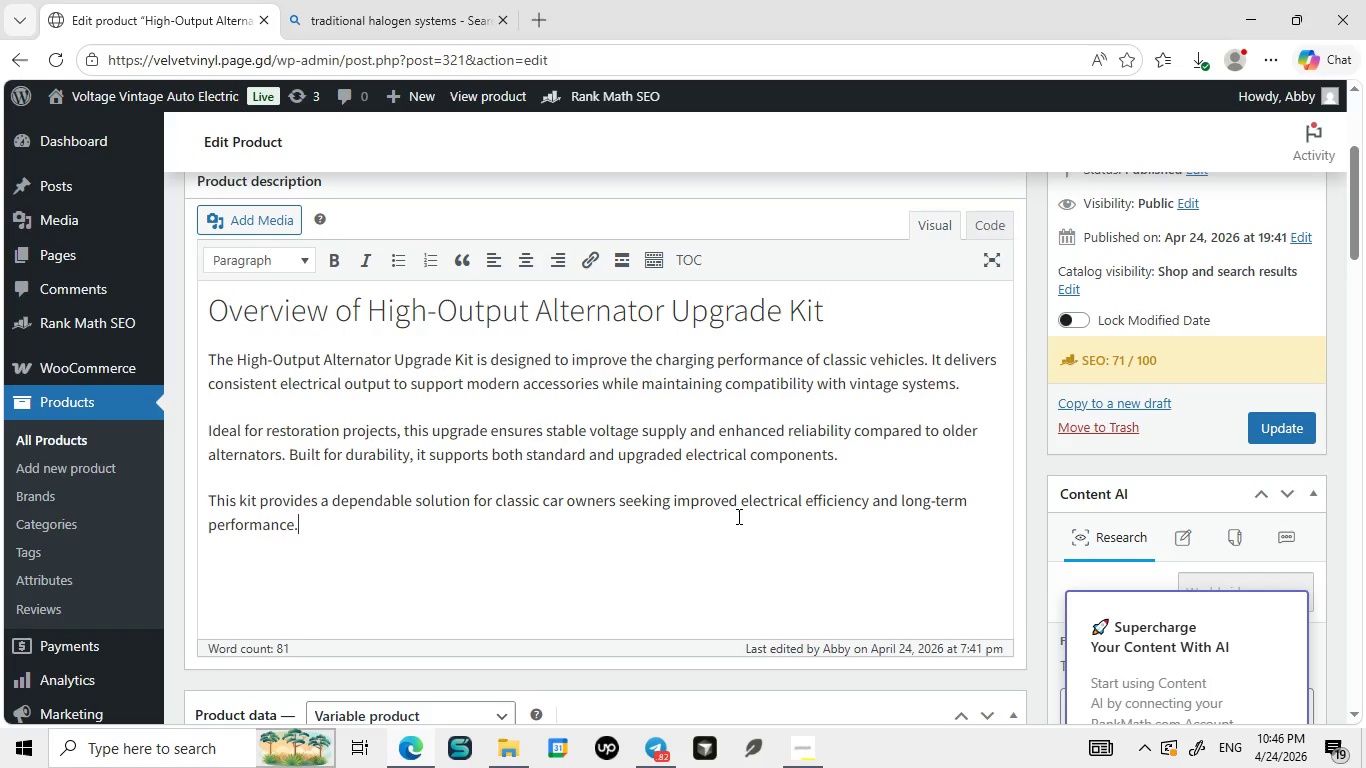 
left_click_drag(start_coordinate=[411, 448], to_coordinate=[737, 516])
 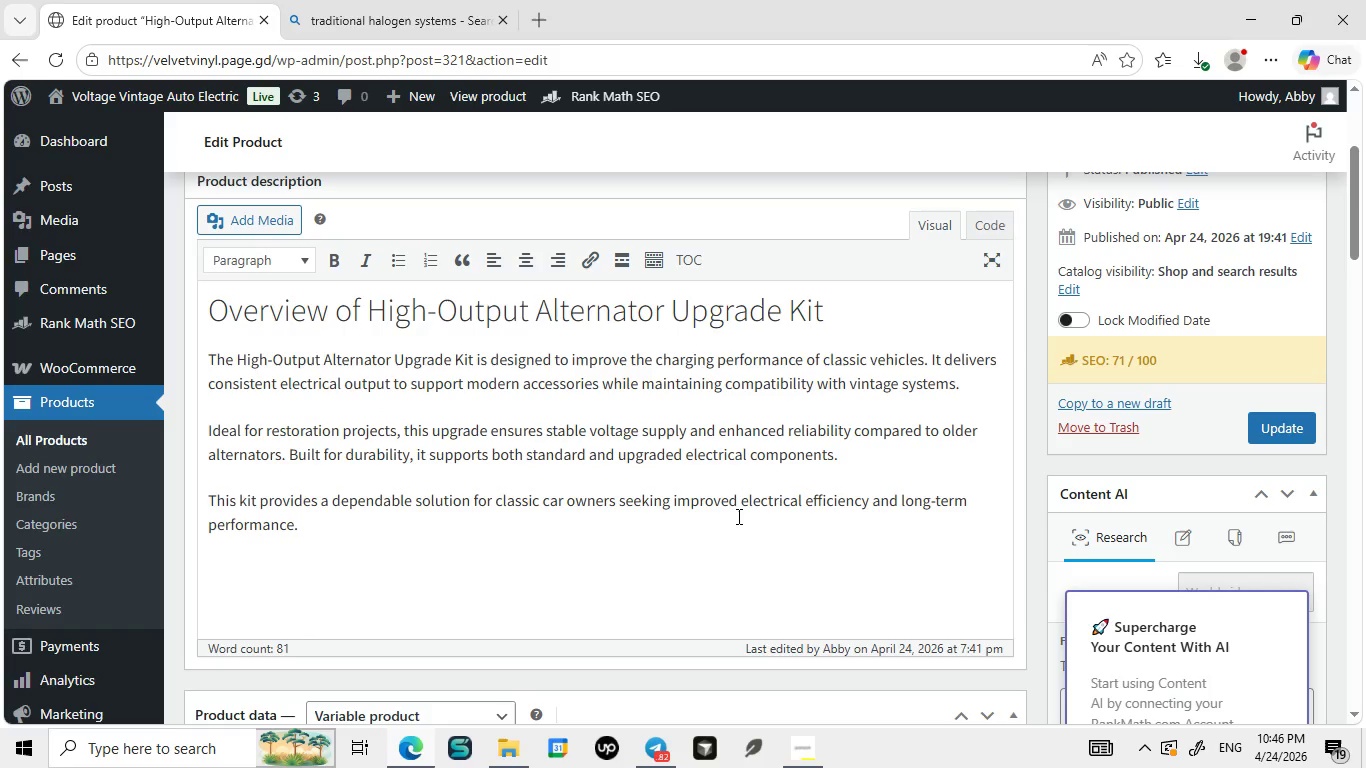 
left_click([737, 516])
 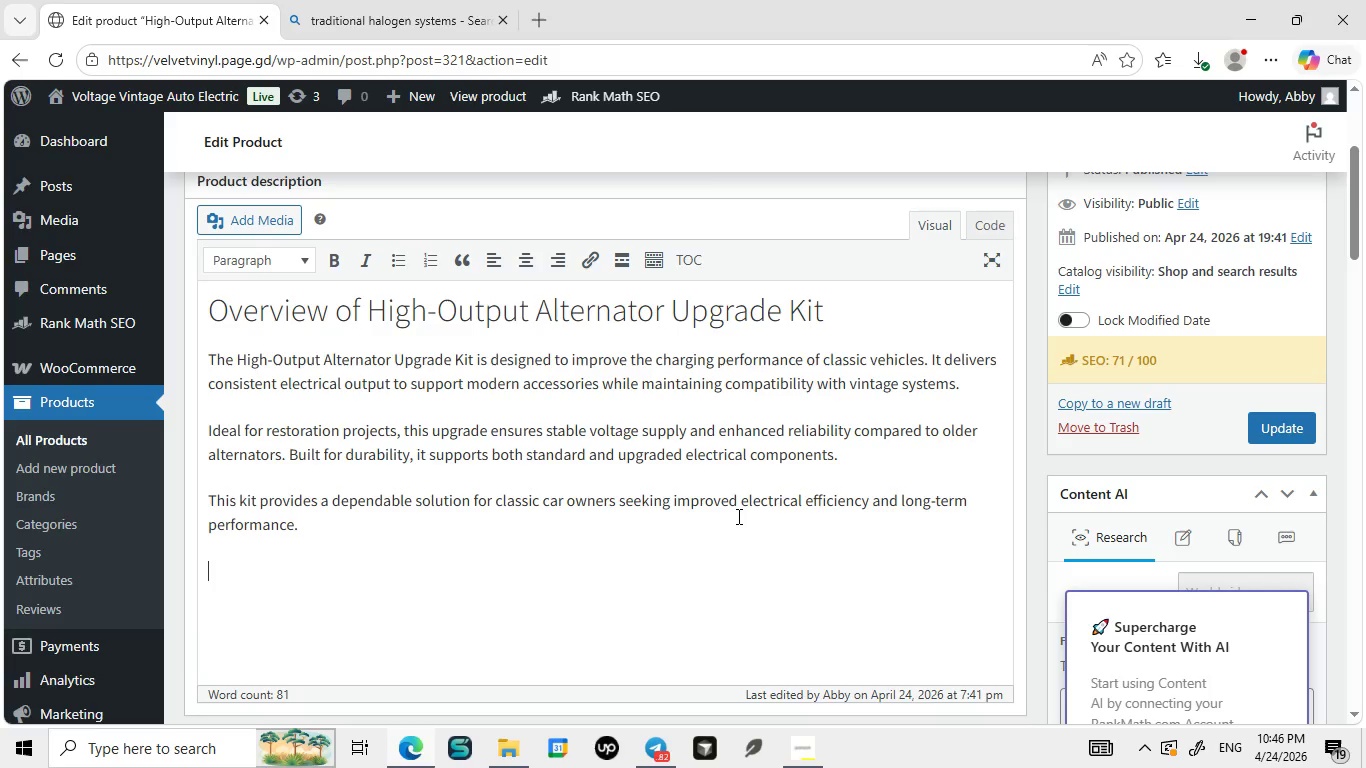 
wait(6.72)
 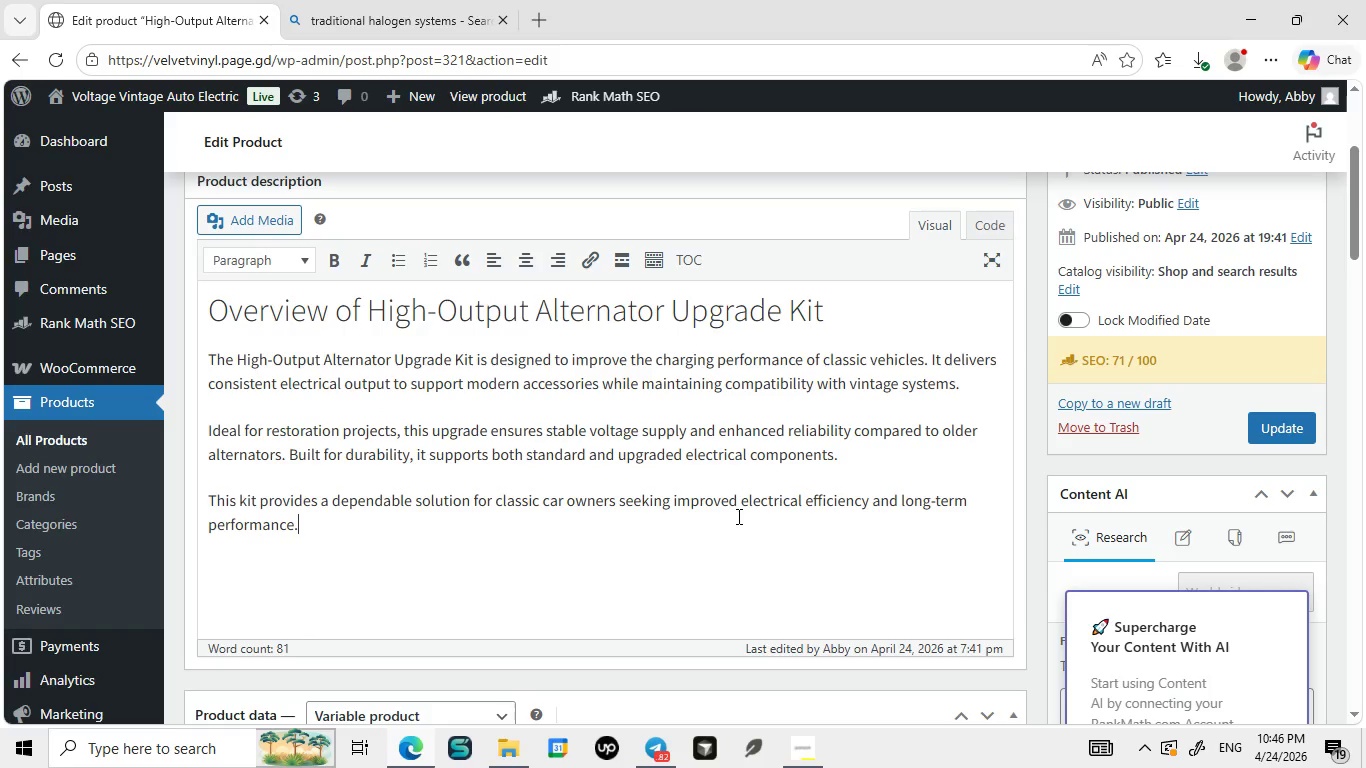 
key(Enter)
 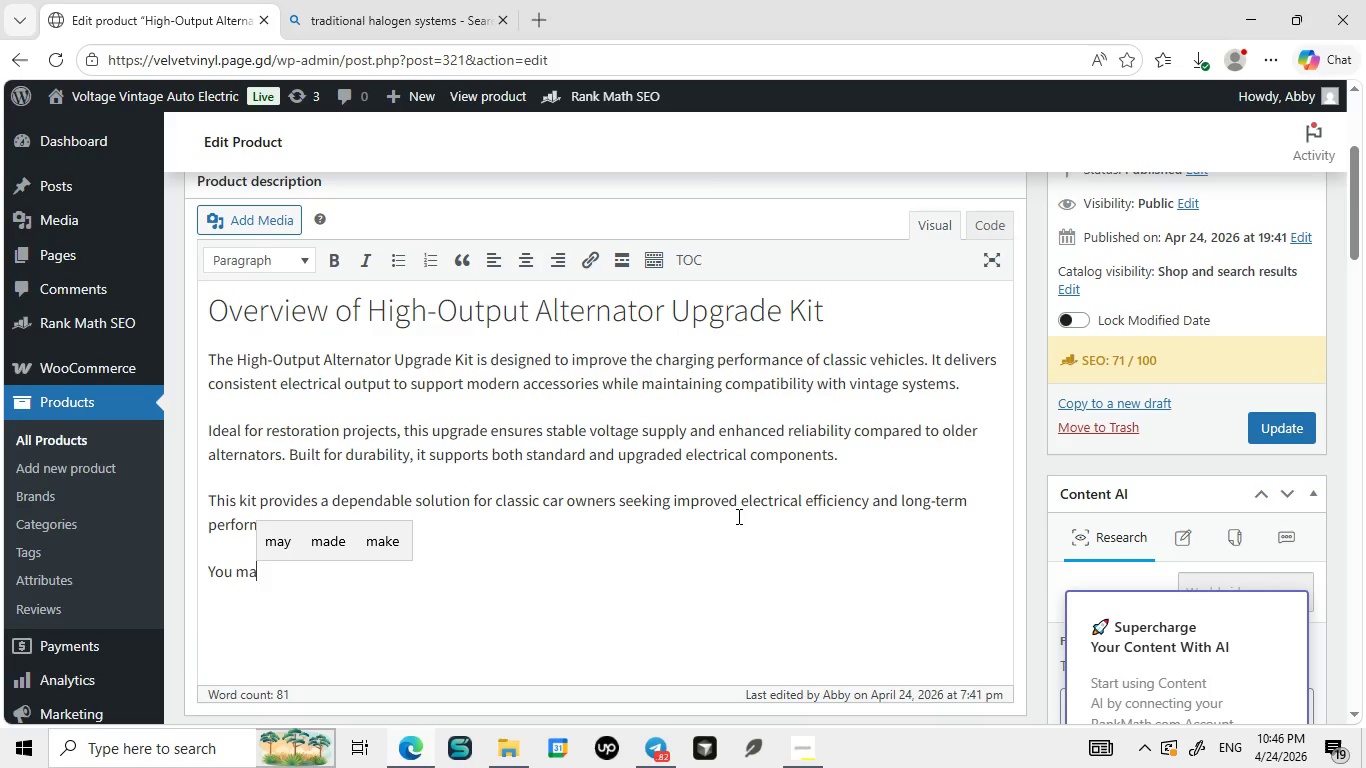 
type(You may also like out )
key(Backspace)
key(Backspace)
type(r)
 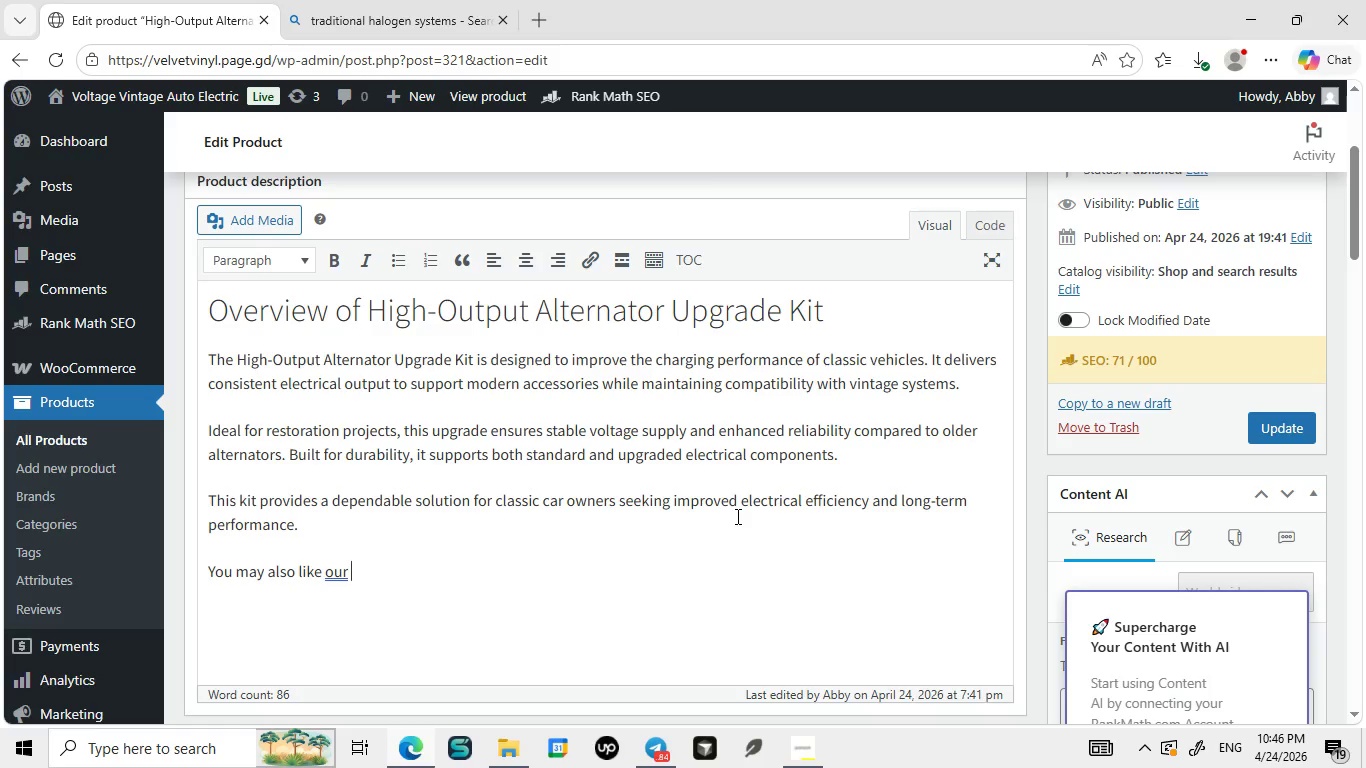 
wait(6.7)
 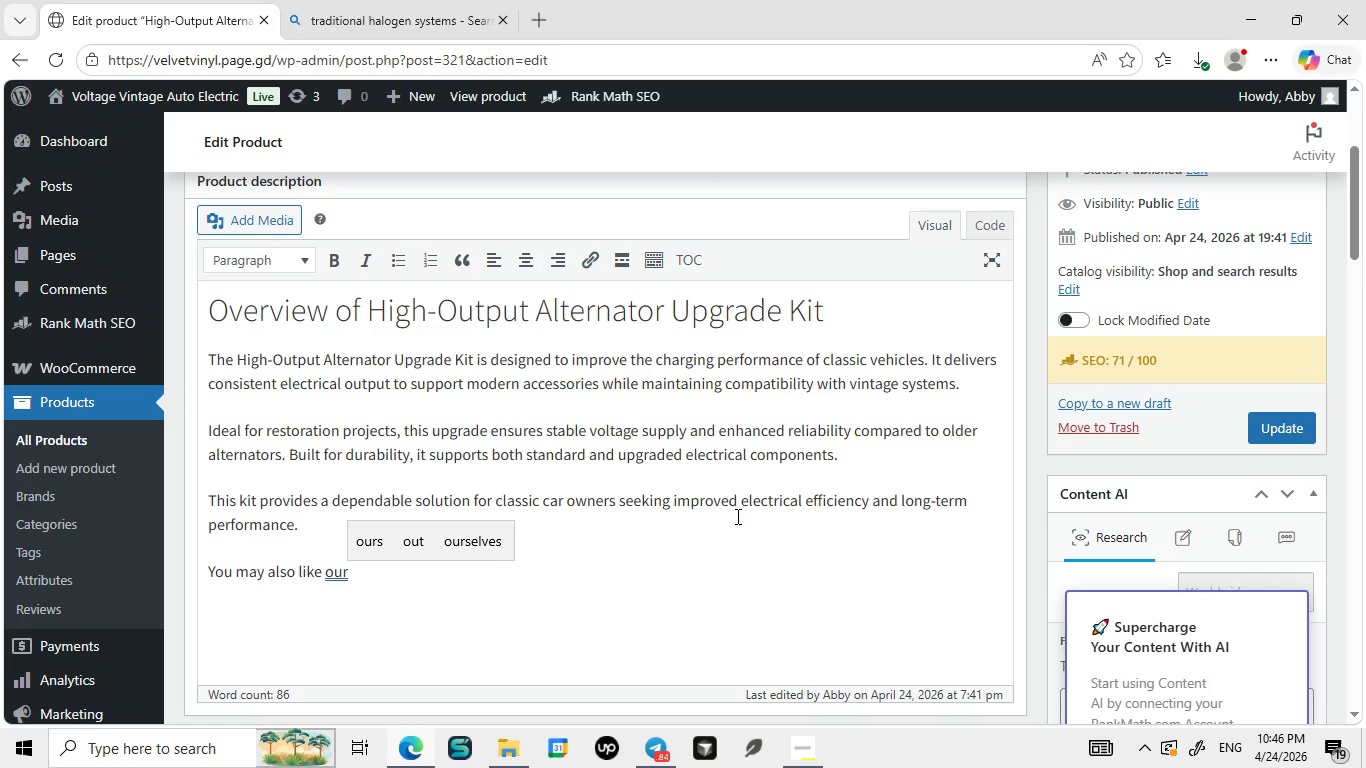 
type( LED conversion )
 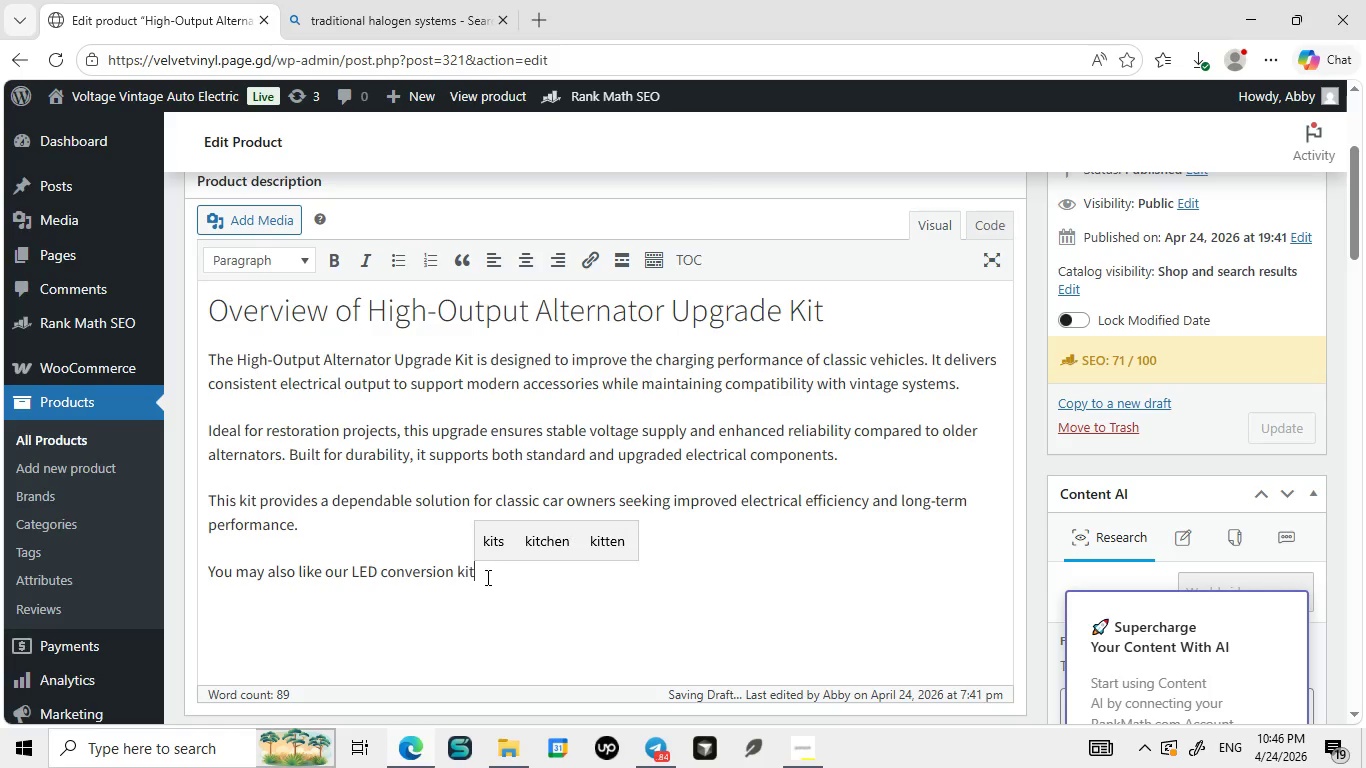 
type(kit)
 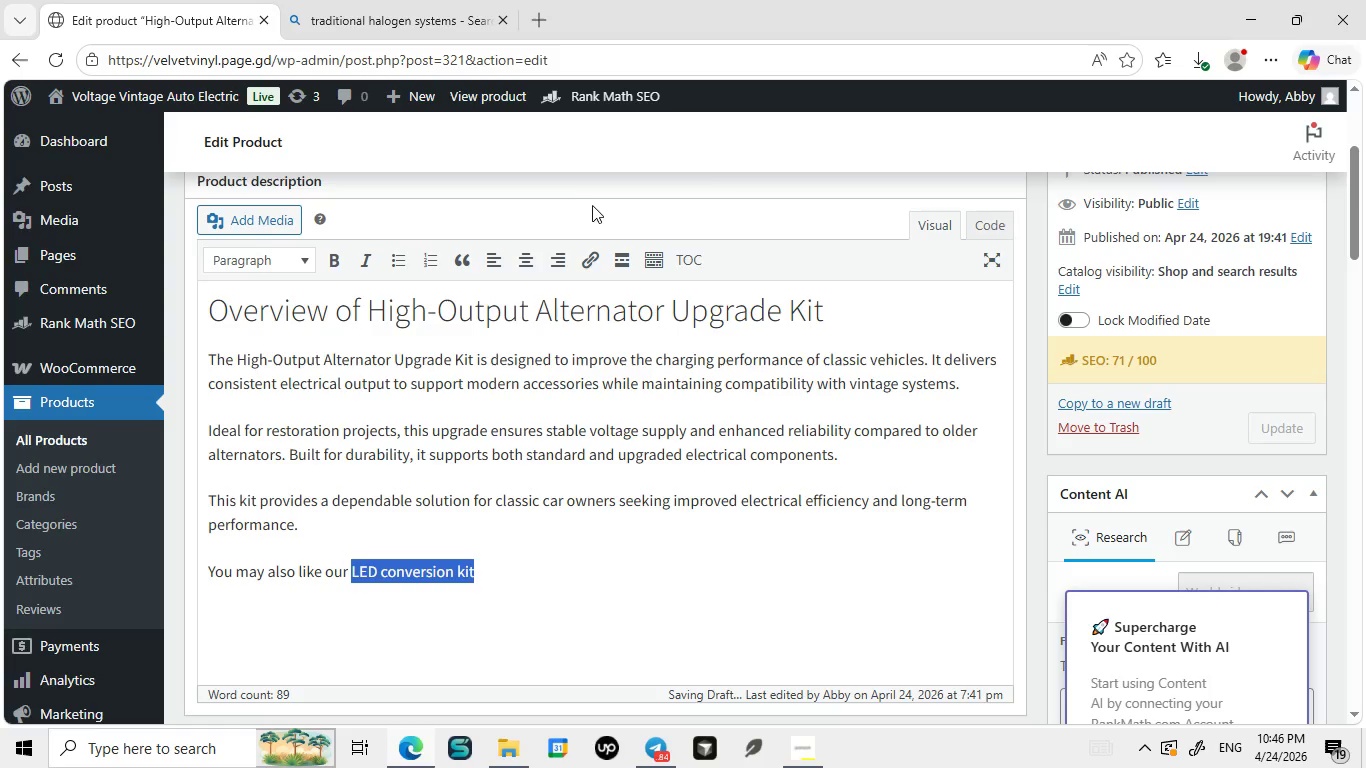 
left_click_drag(start_coordinate=[486, 577], to_coordinate=[354, 573])
 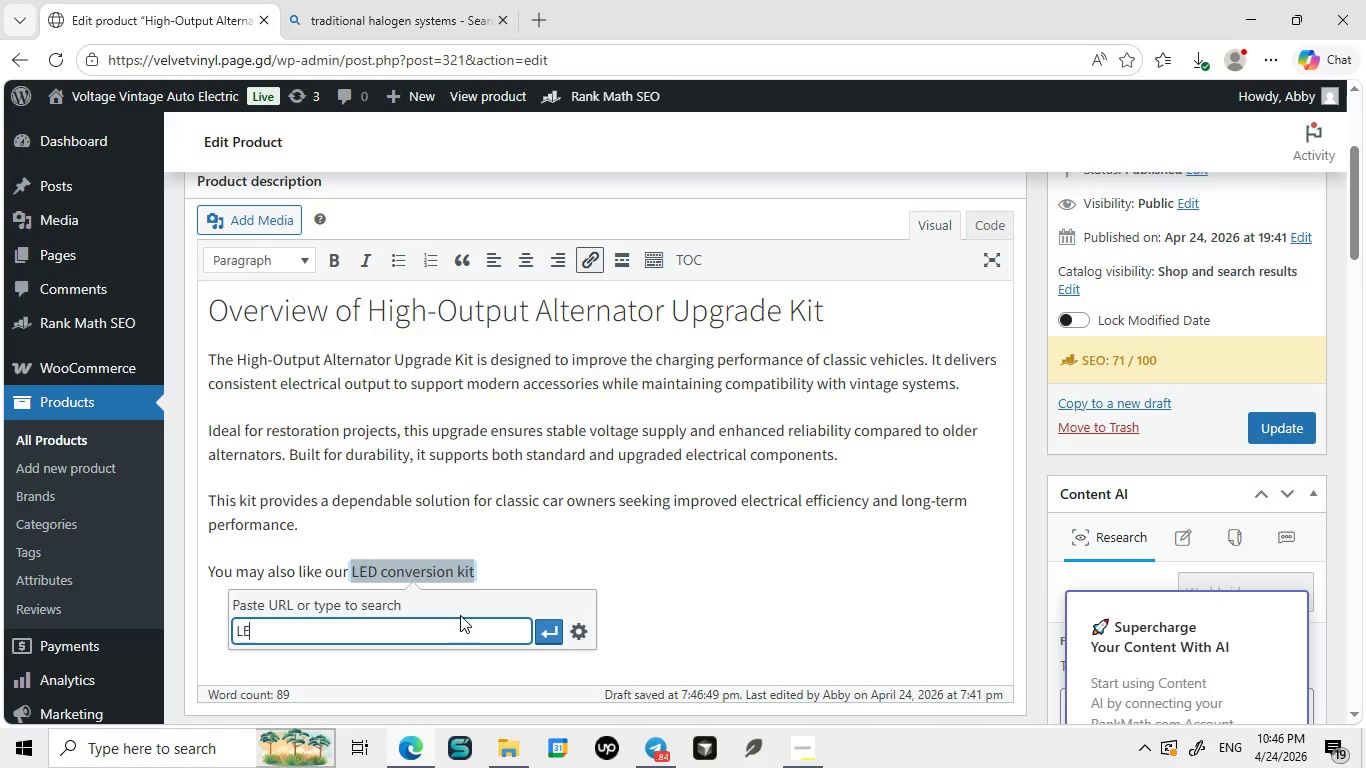 
left_click([586, 251])
 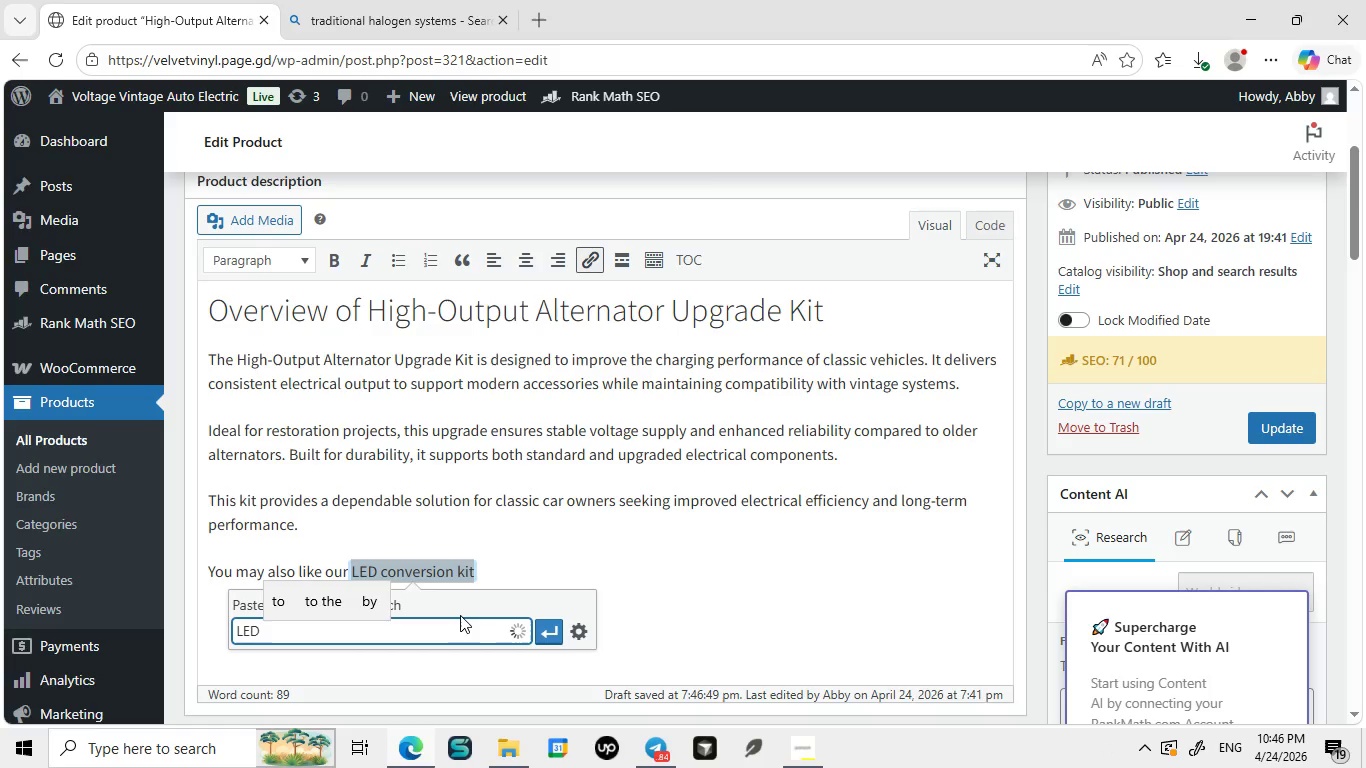 
type(LED conversion kit)
 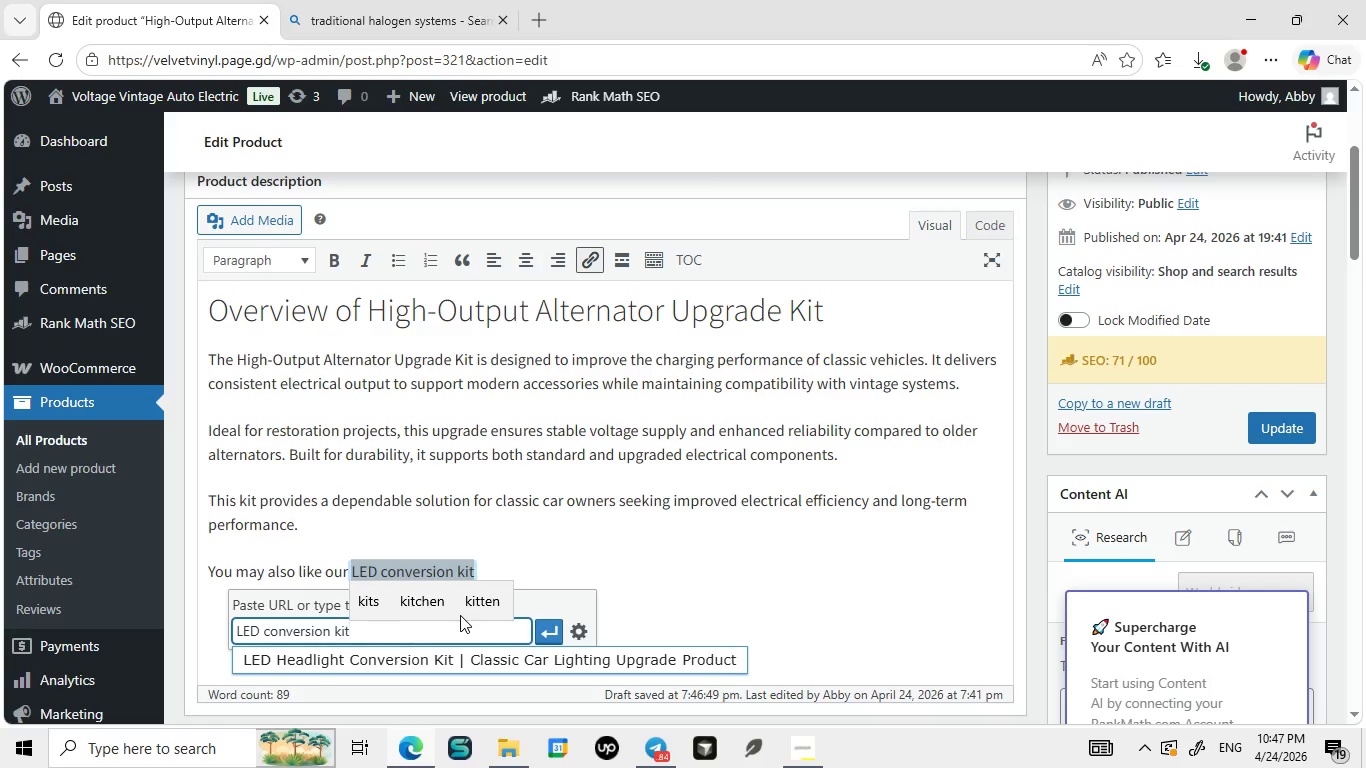 
wait(10.06)
 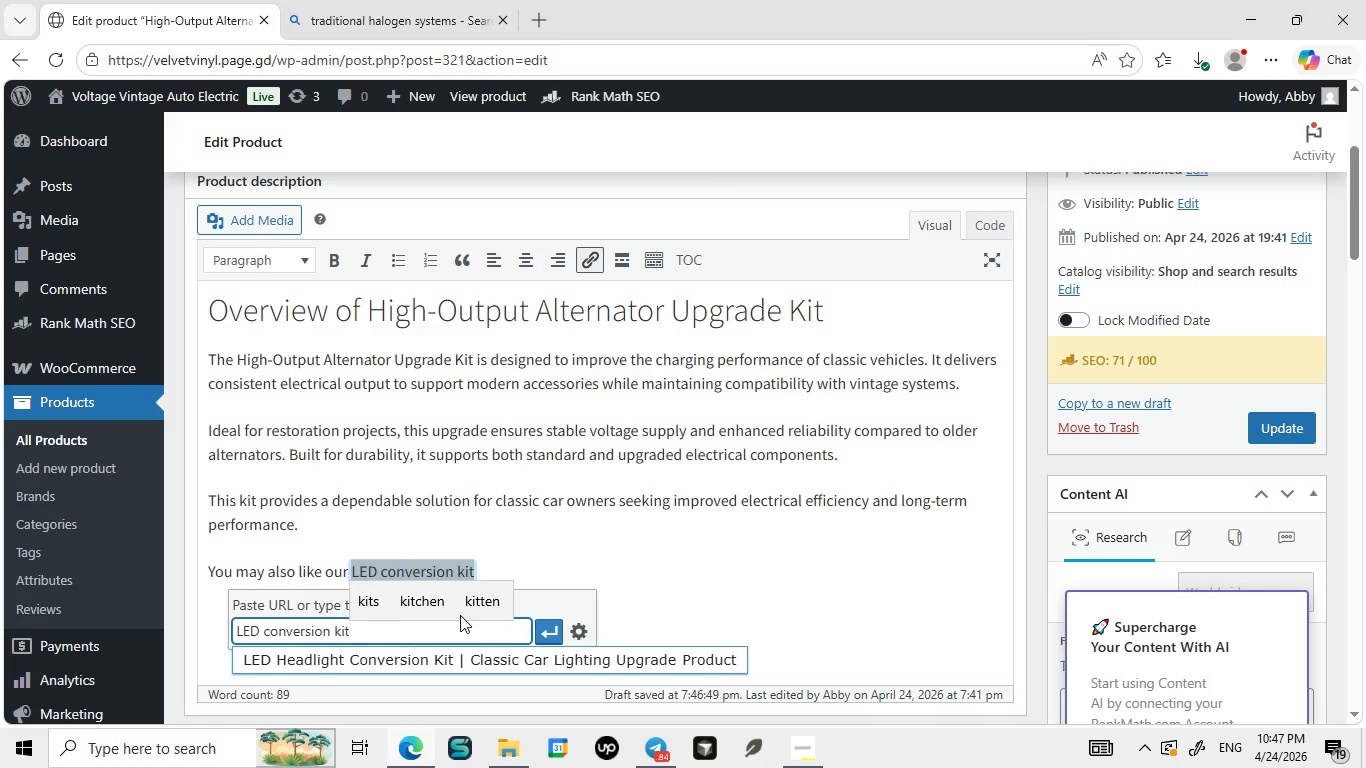 
mouse_move([577, 650])
 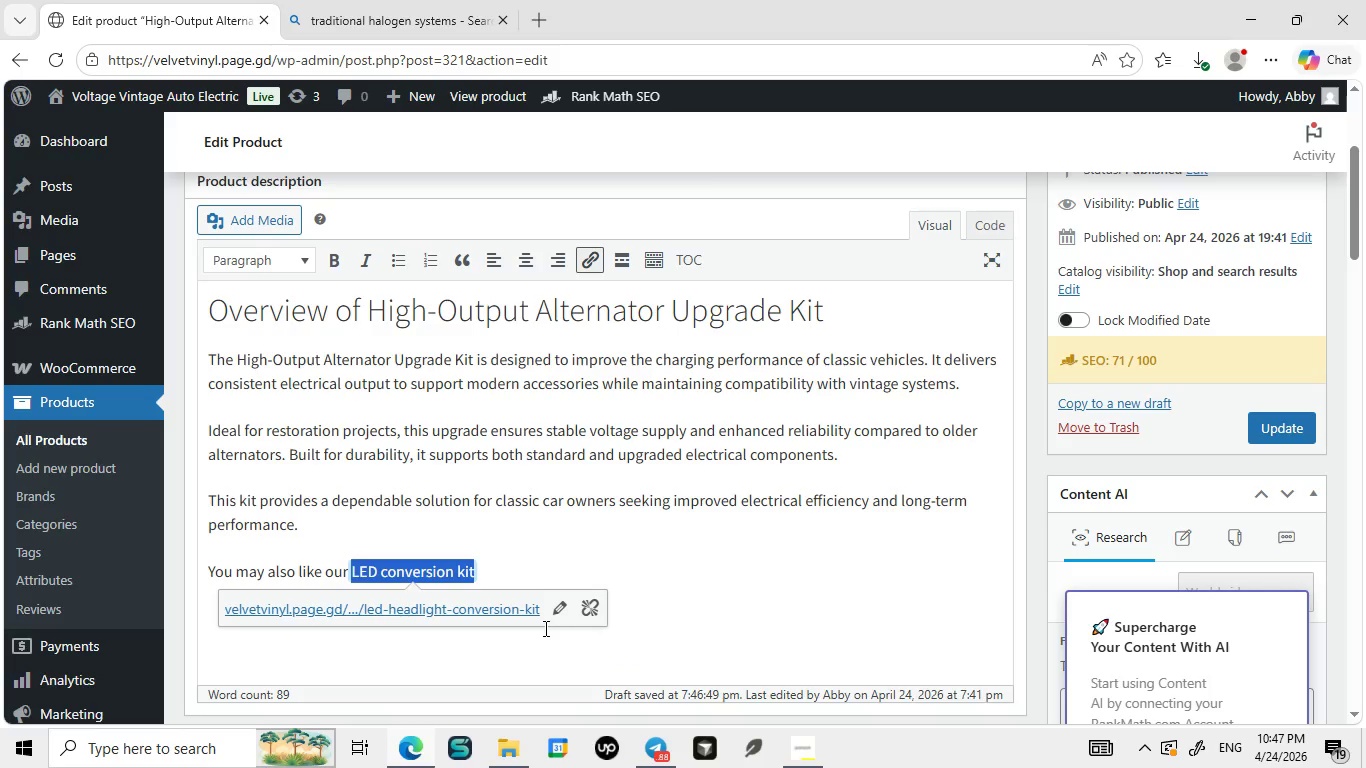 
left_click([588, 651])
 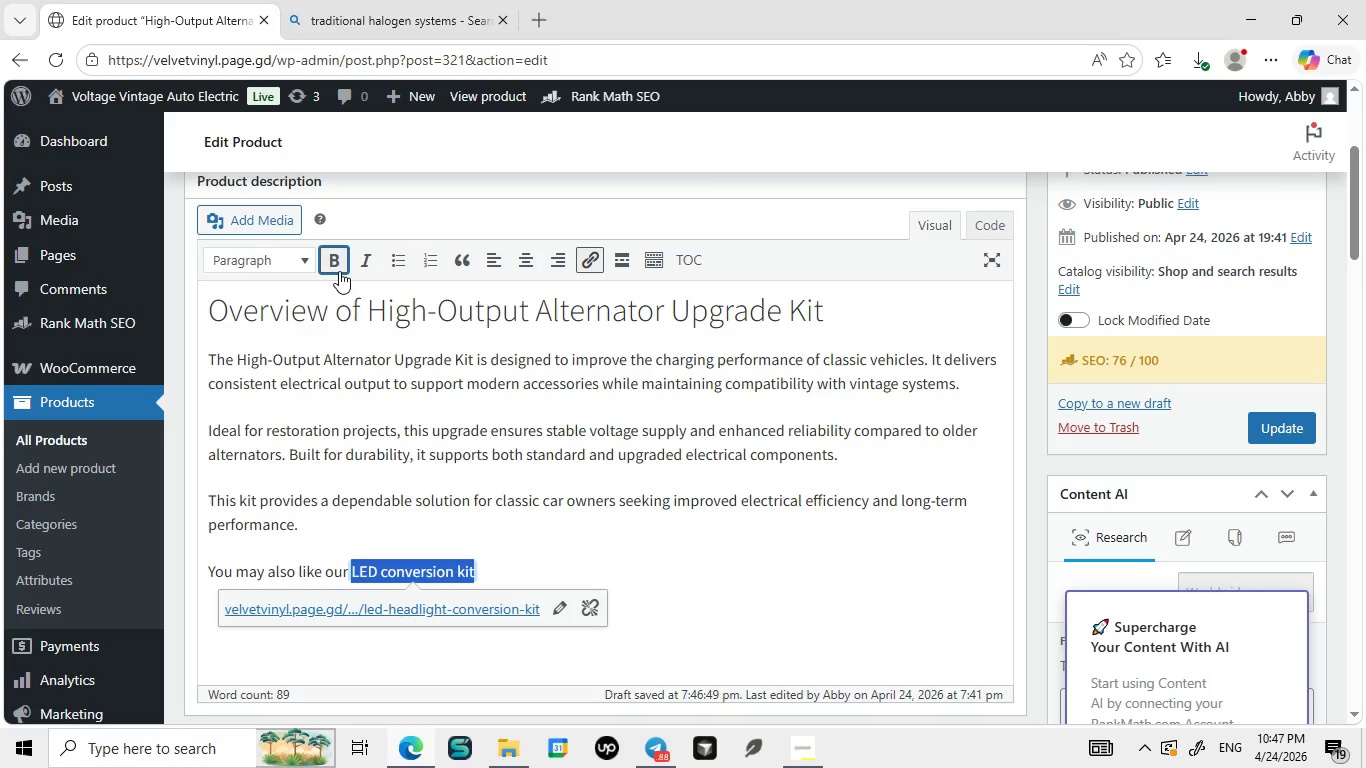 
left_click([544, 628])
 